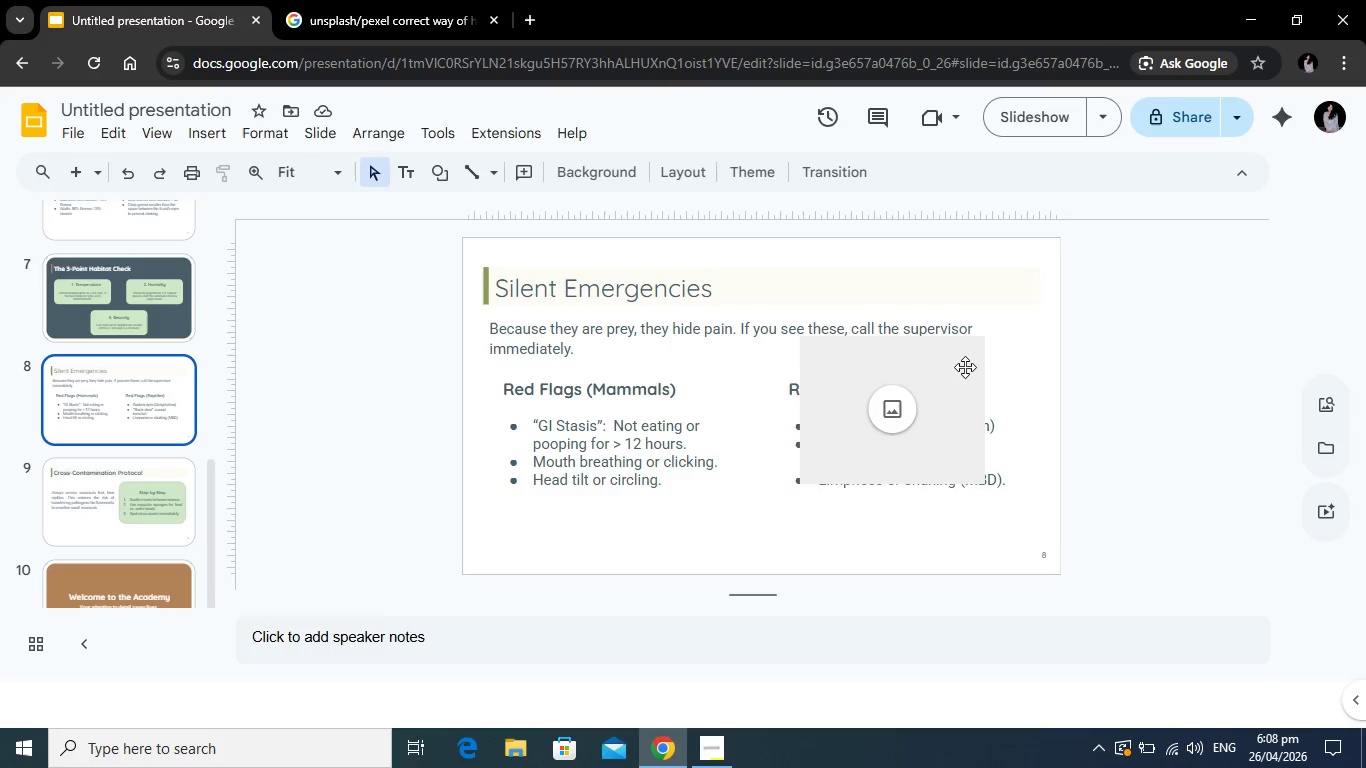 
left_click([964, 365])
 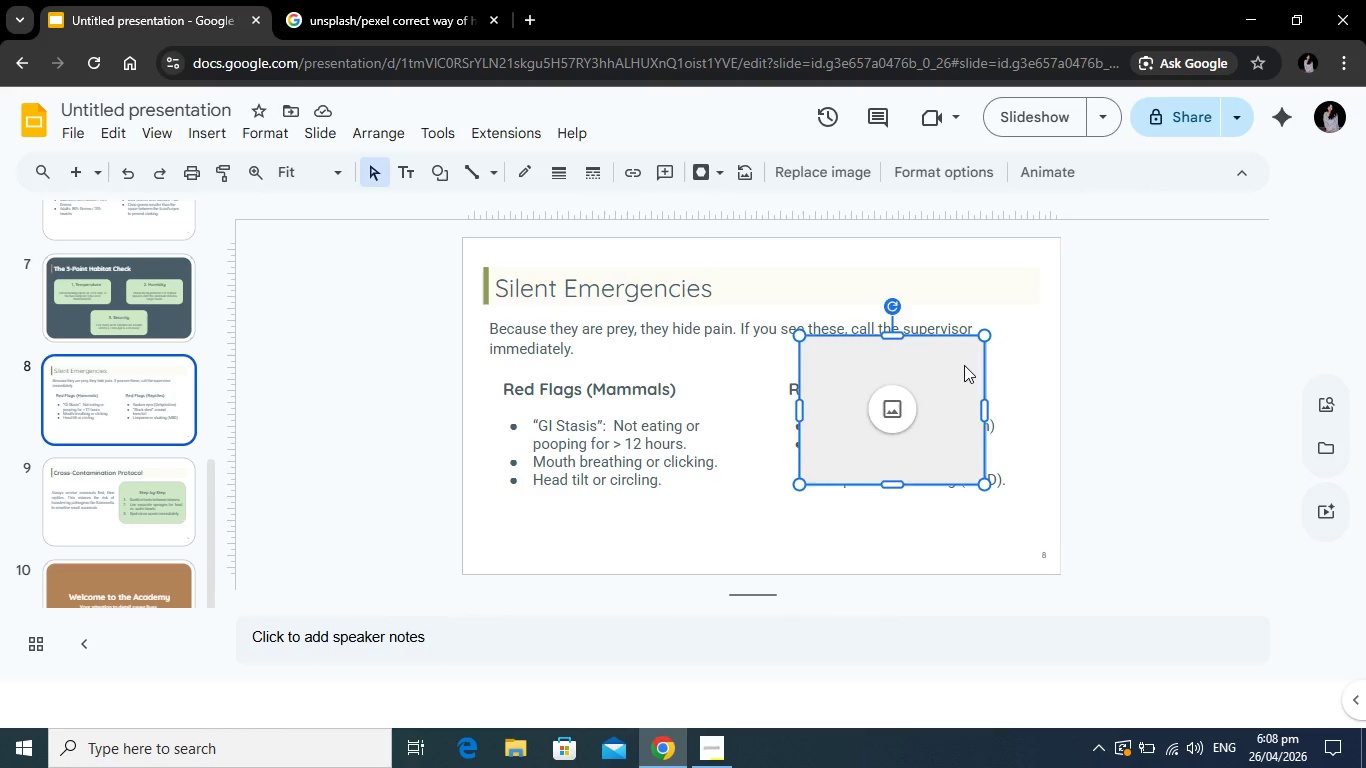 
key(Backspace)
 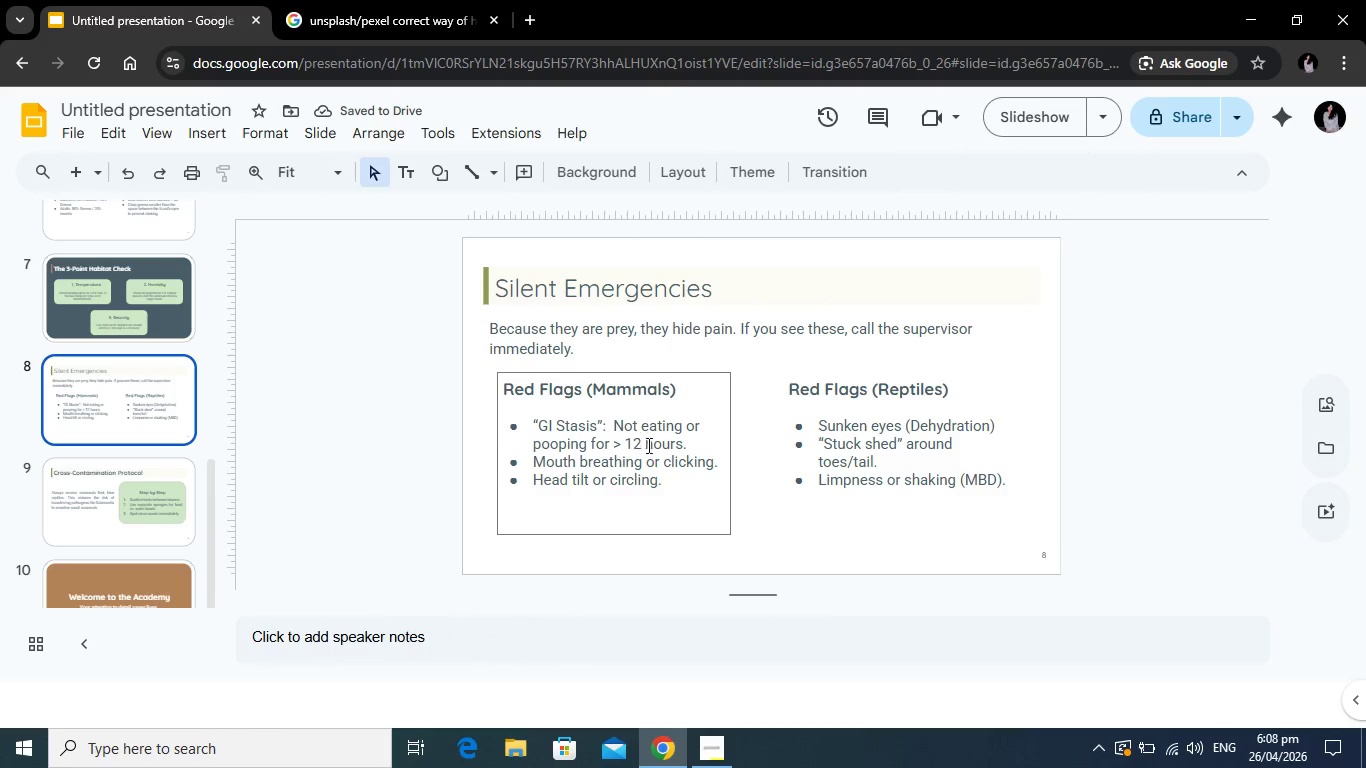 
wait(9.59)
 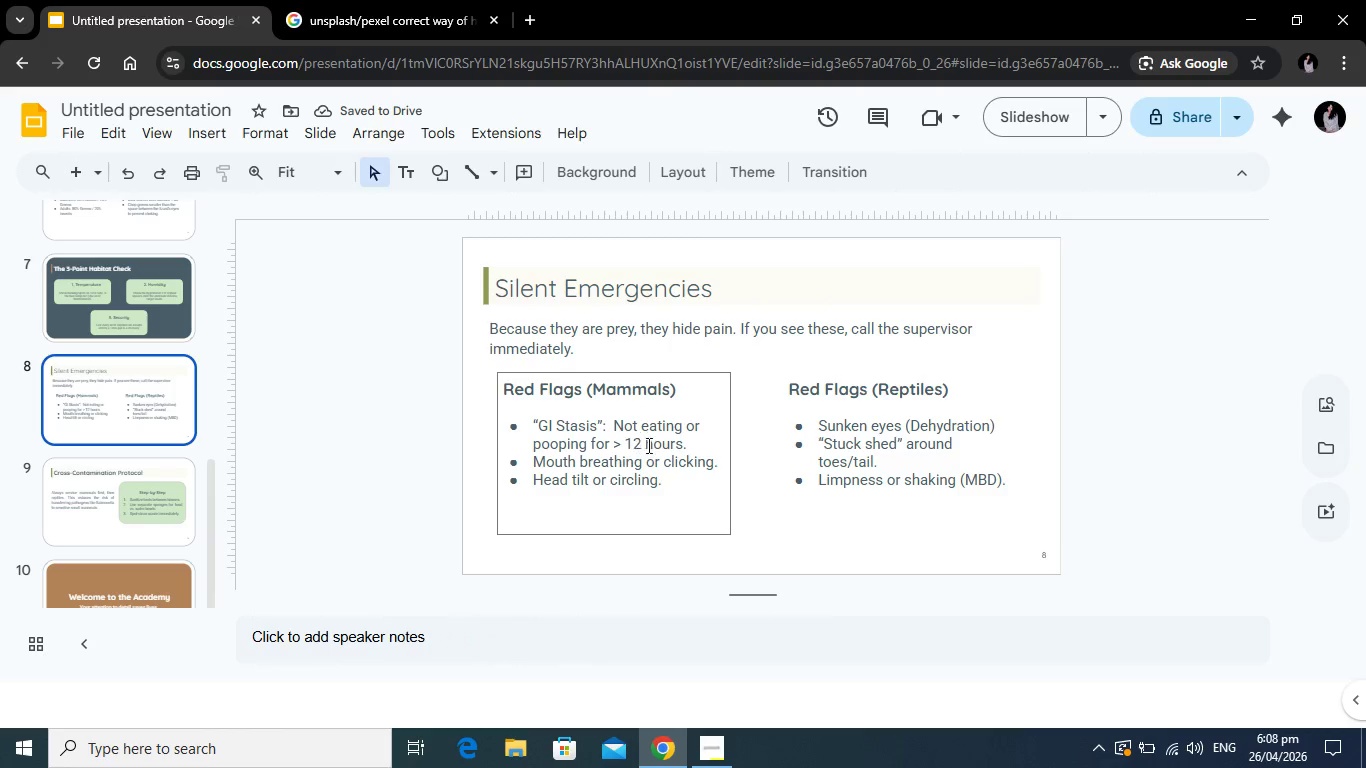 
left_click([596, 293])
 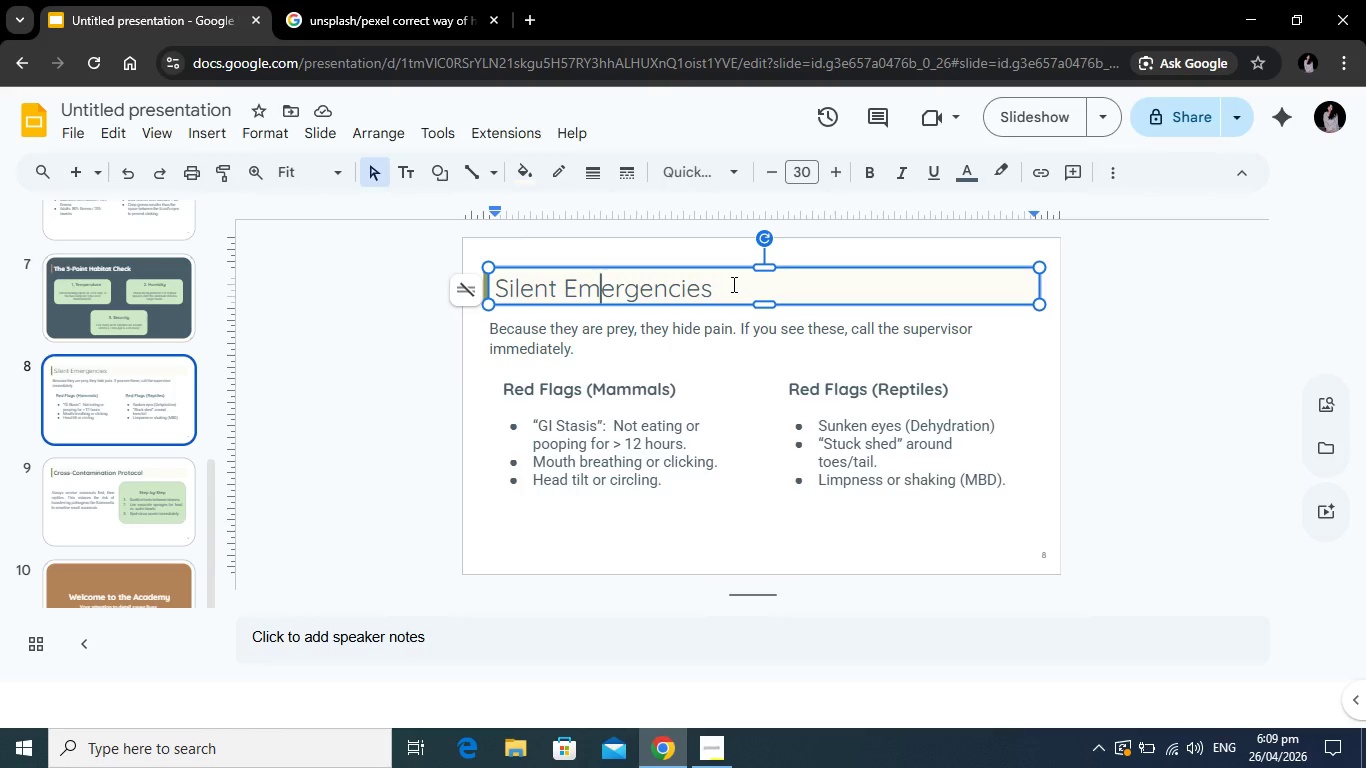 
left_click_drag(start_coordinate=[732, 284], to_coordinate=[495, 289])
 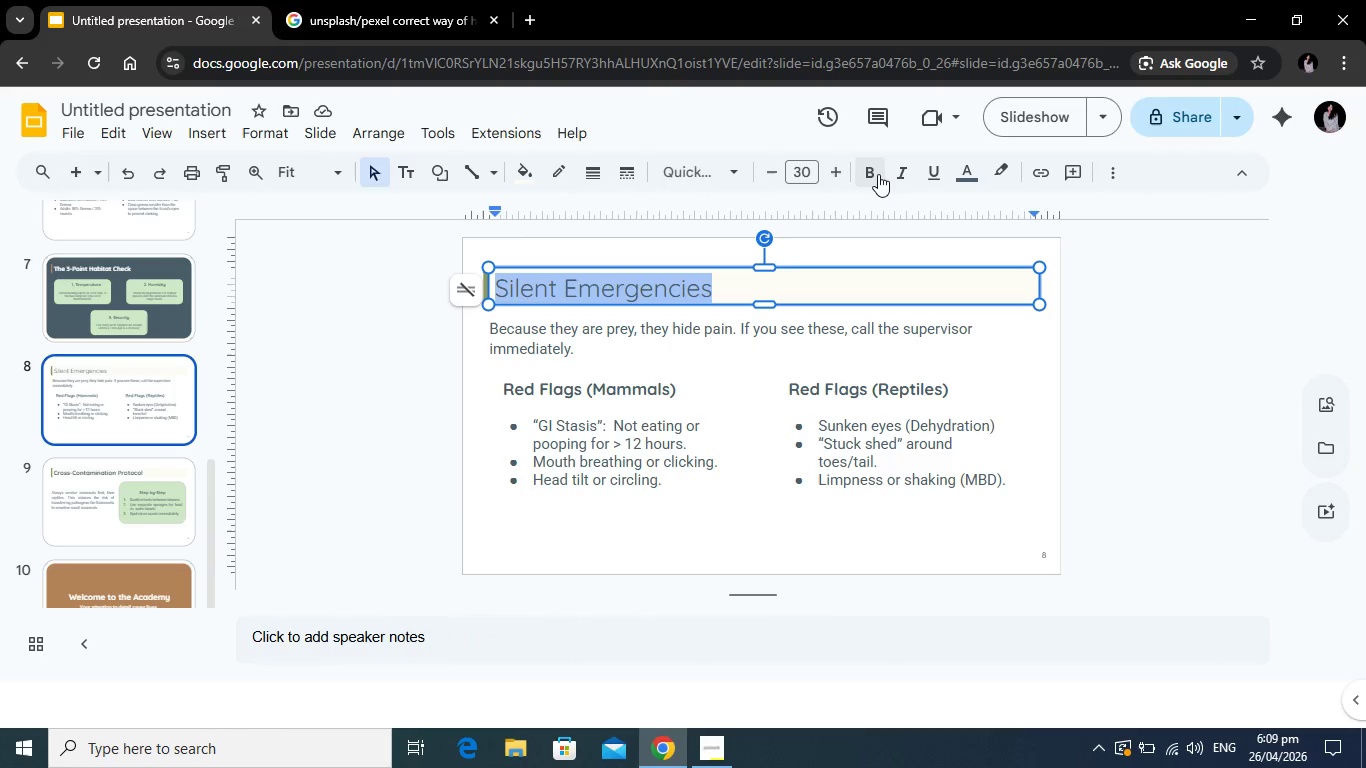 
left_click([878, 174])
 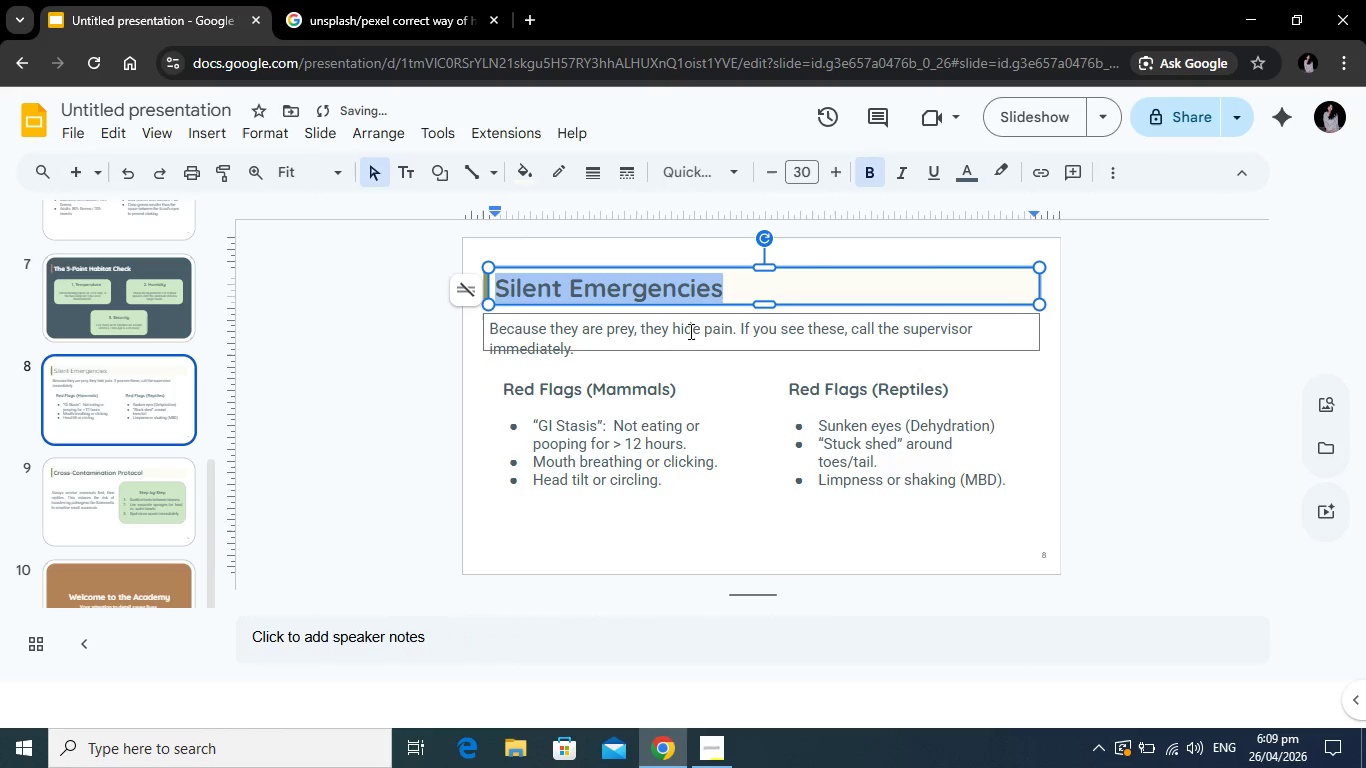 
left_click([689, 330])
 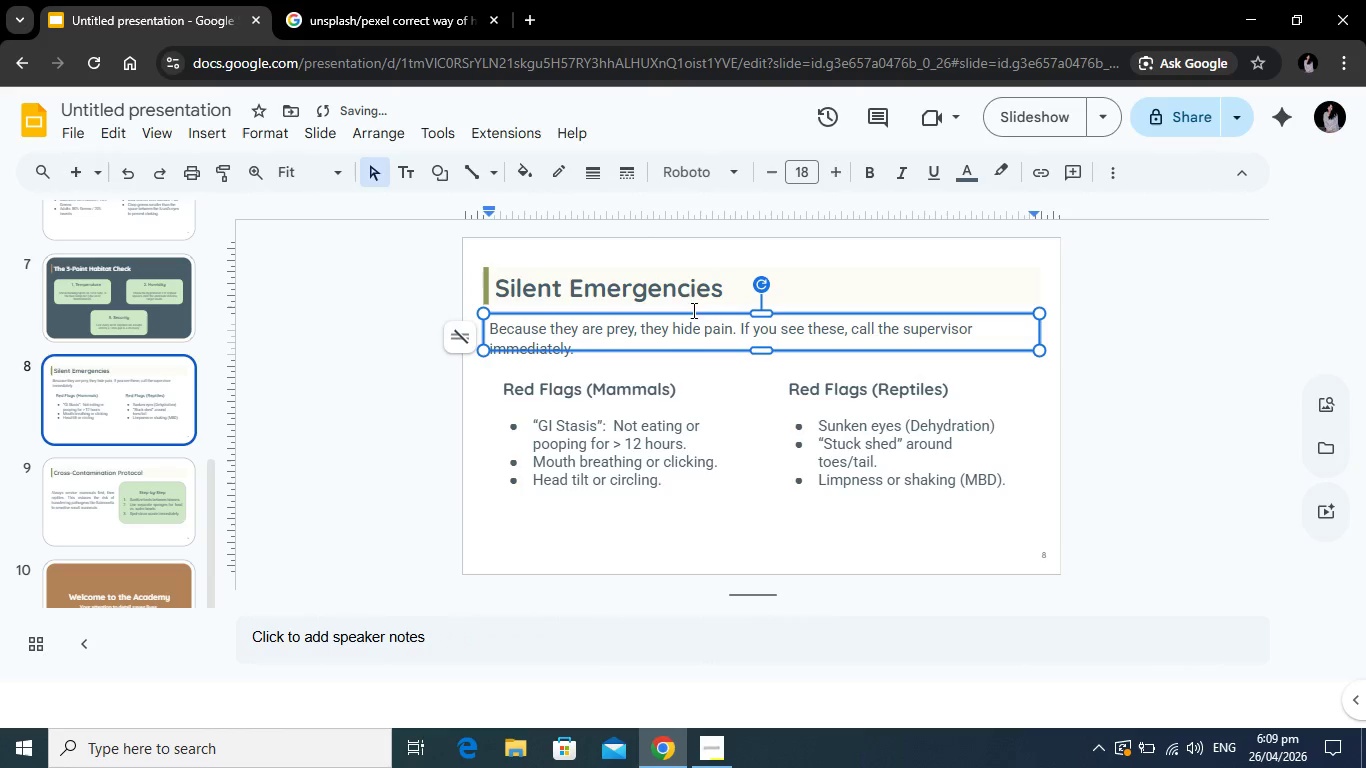 
left_click([690, 295])
 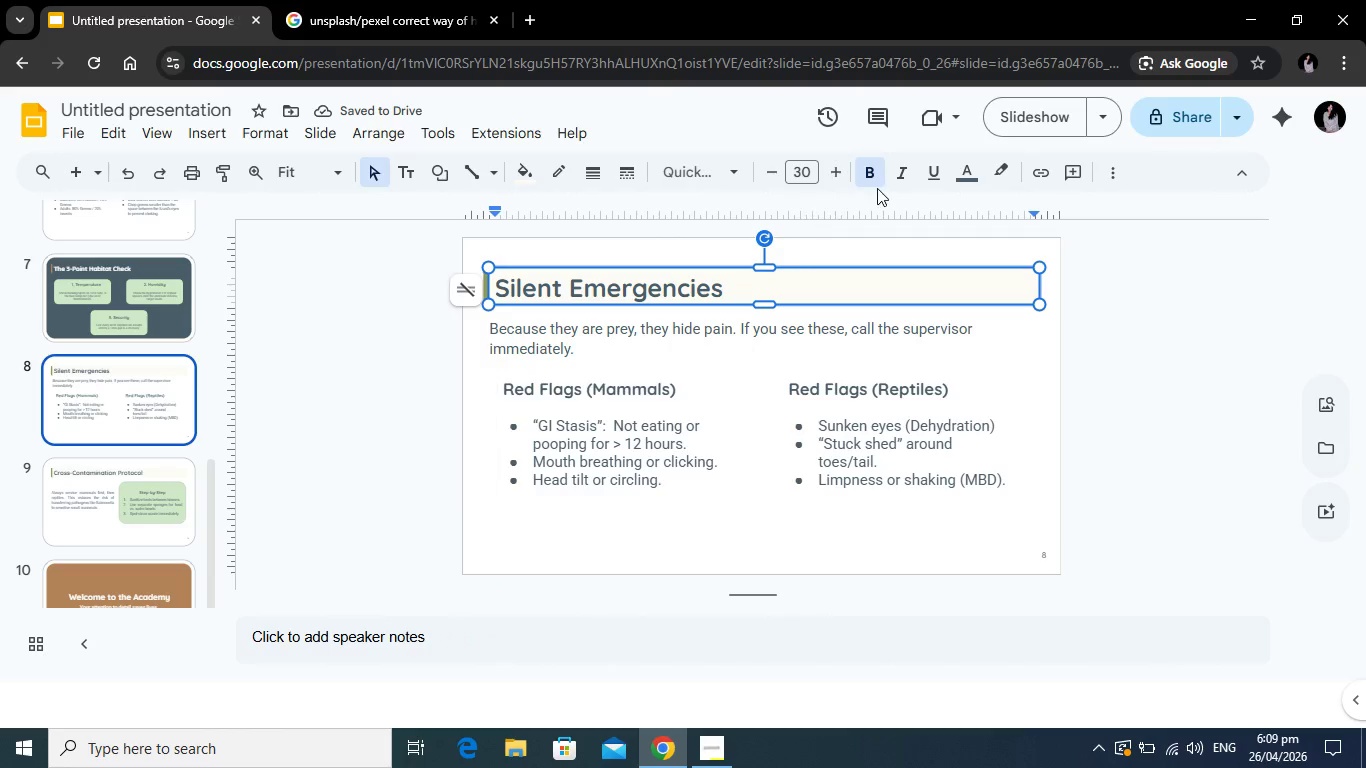 
left_click([969, 161])
 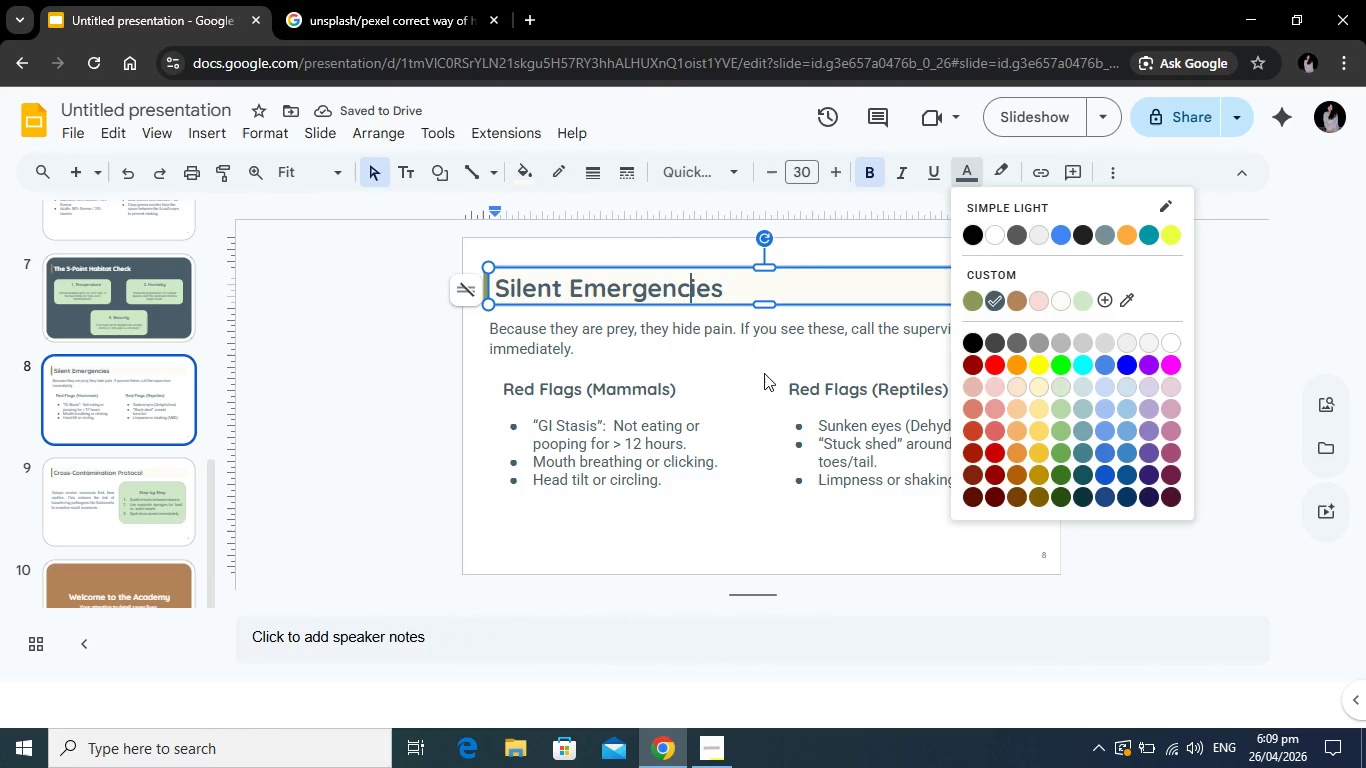 
left_click([764, 373])
 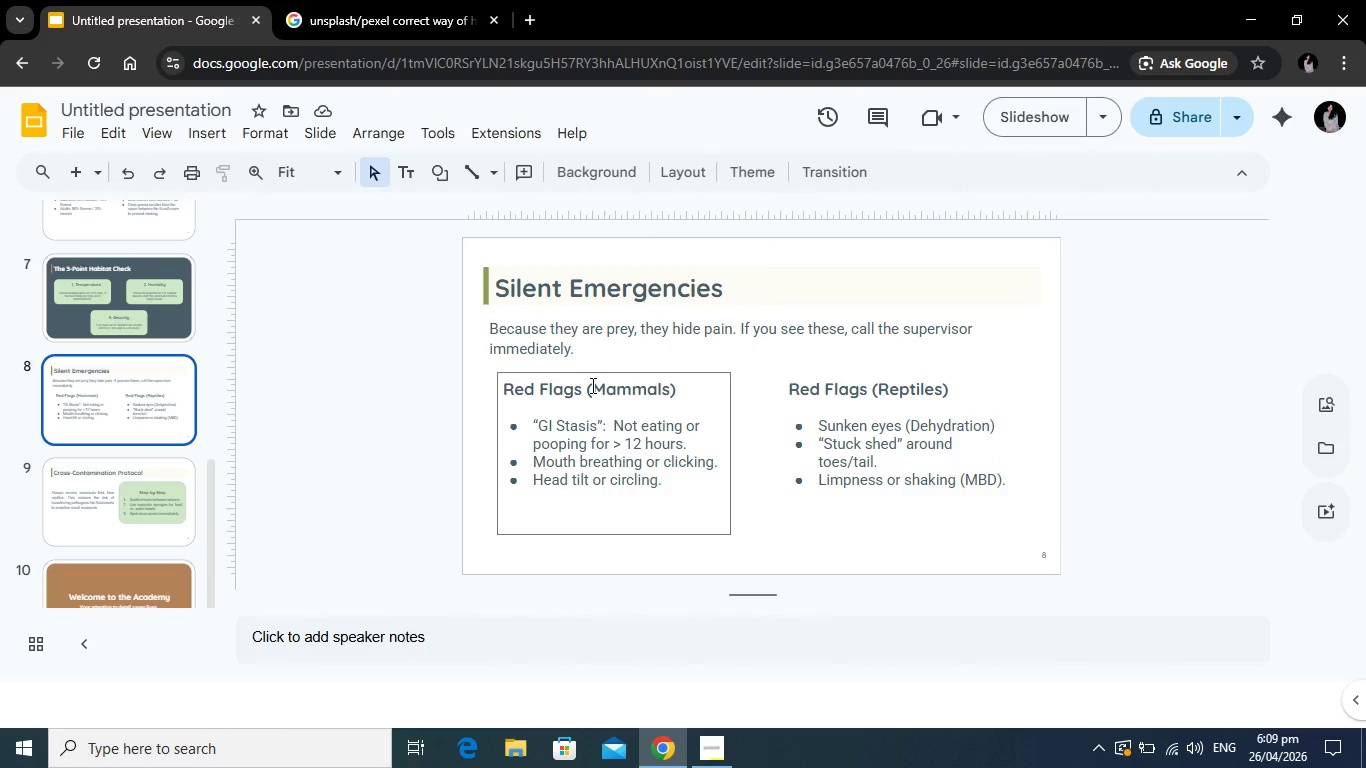 
left_click([591, 383])
 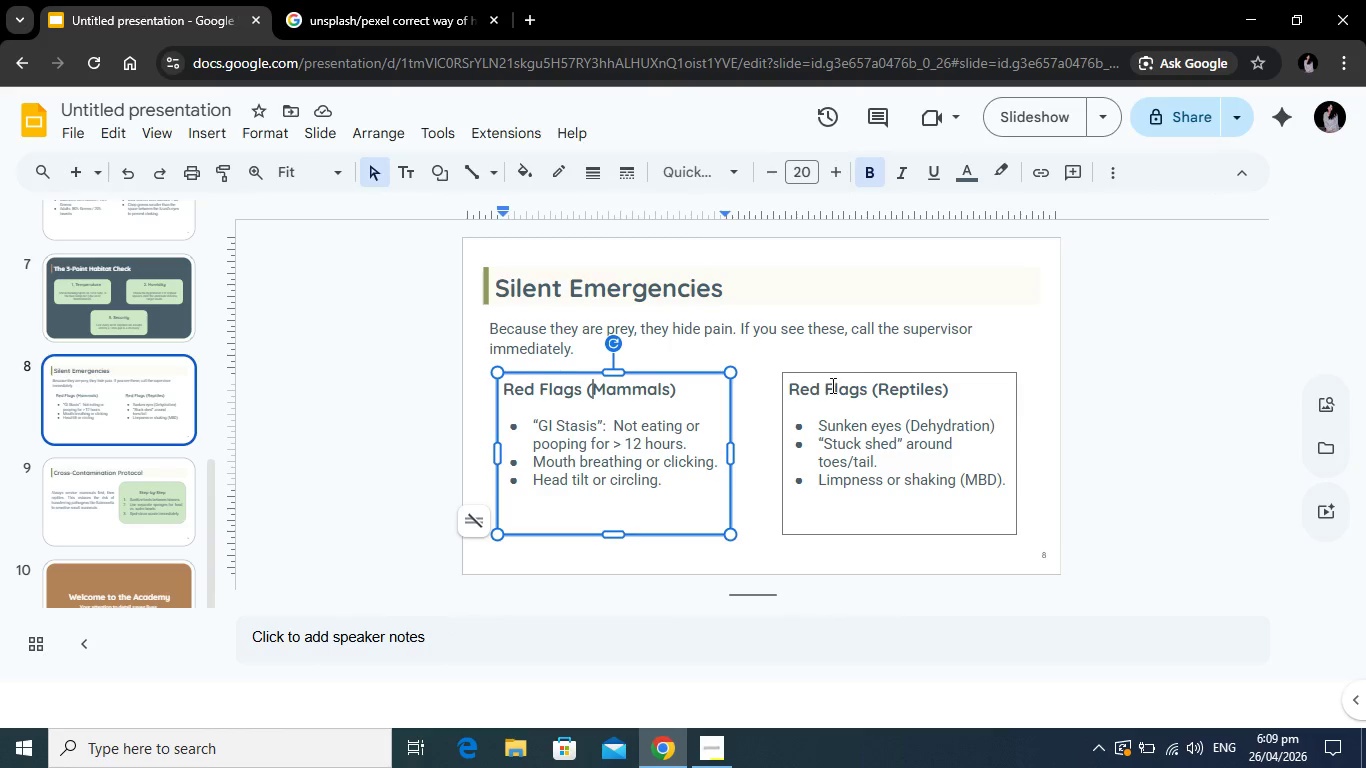 
left_click([831, 385])
 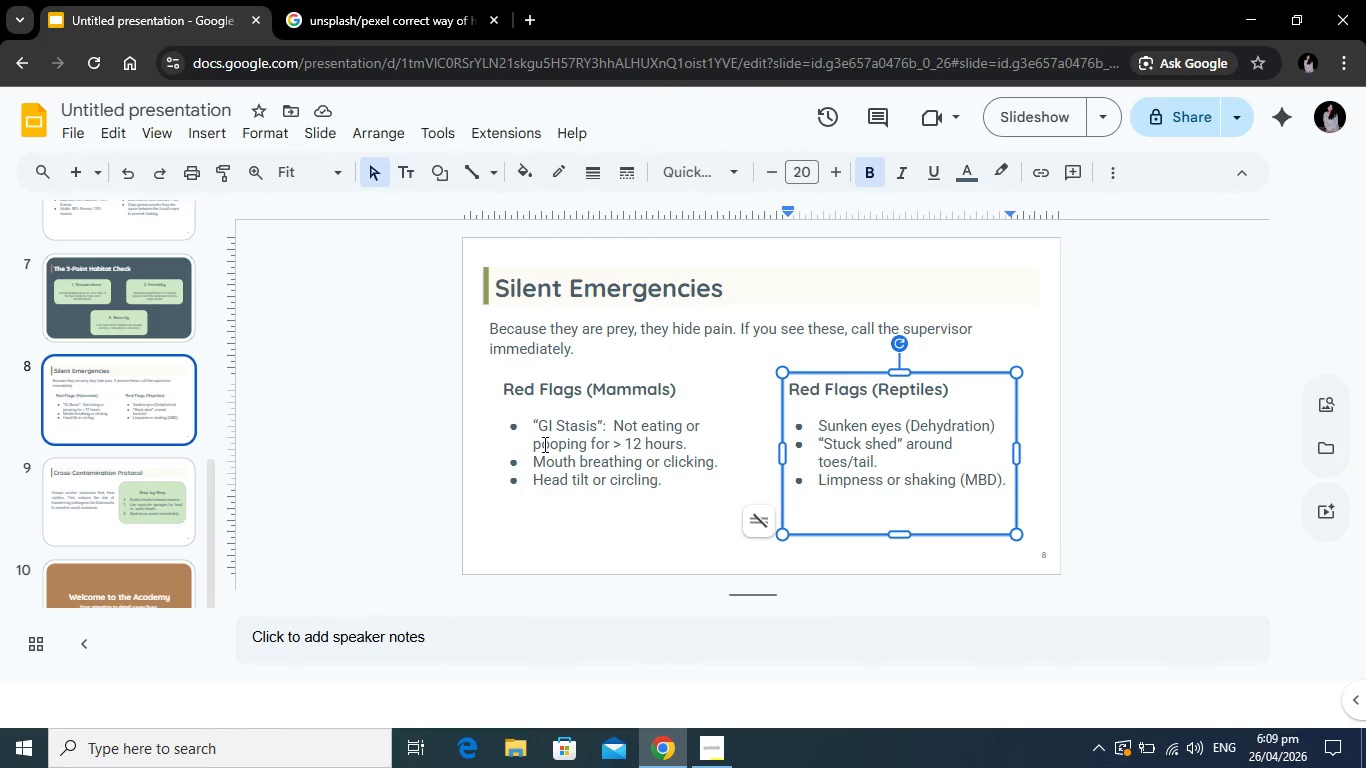 
left_click([543, 444])
 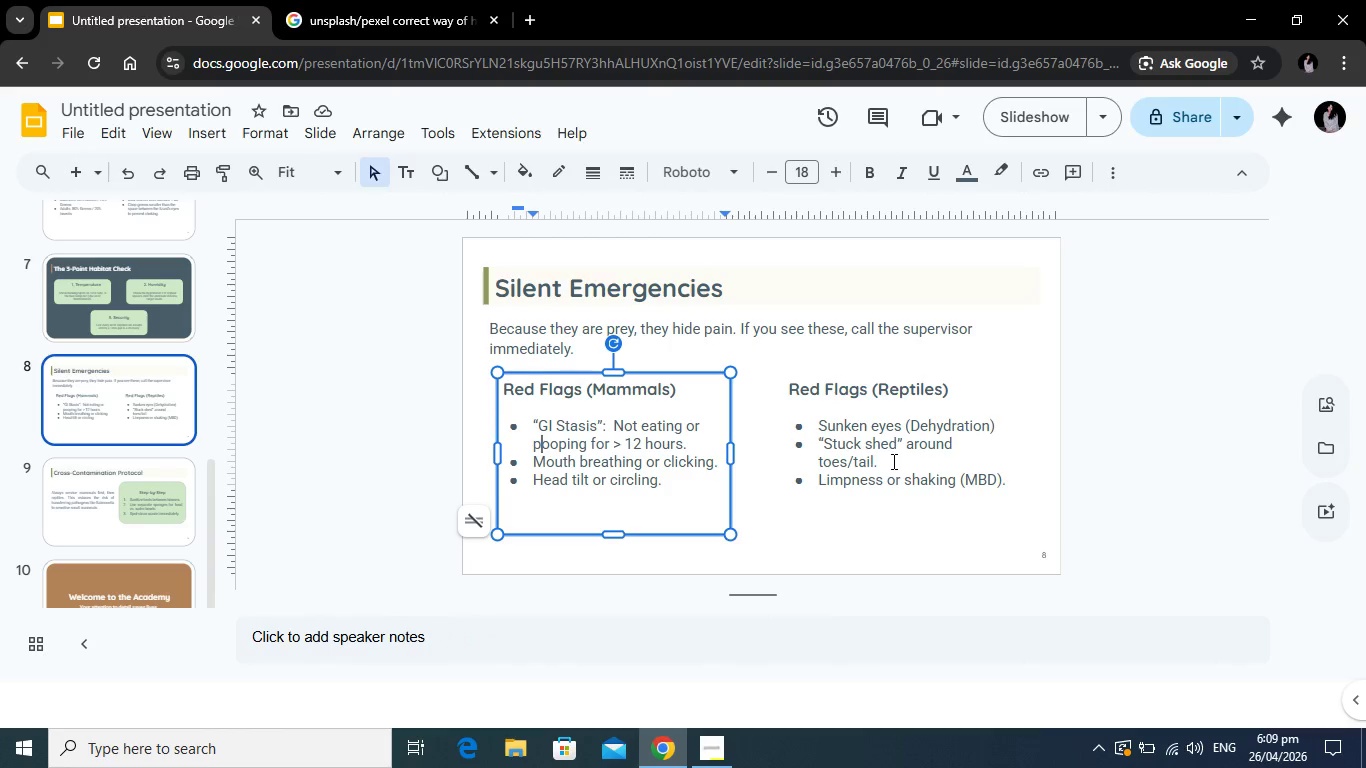 
left_click([892, 461])
 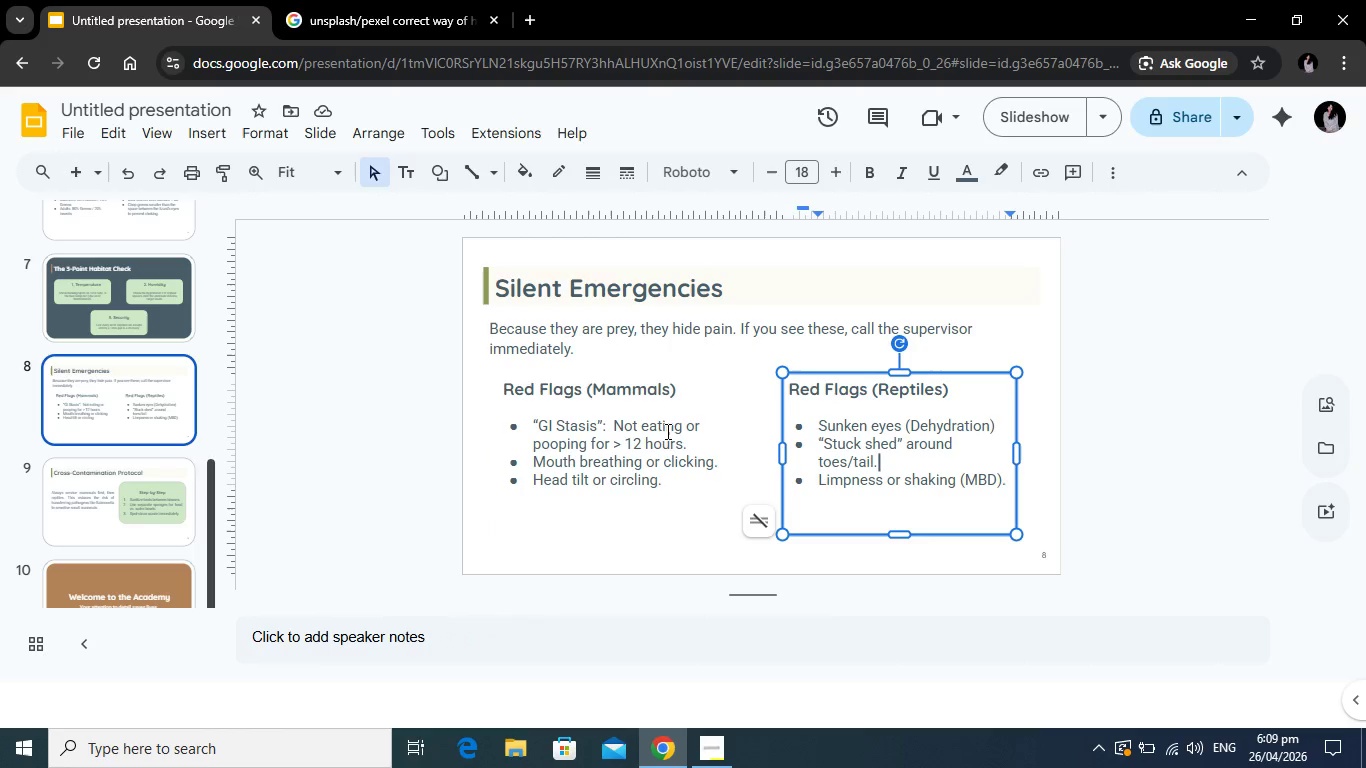 
left_click([837, 482])
 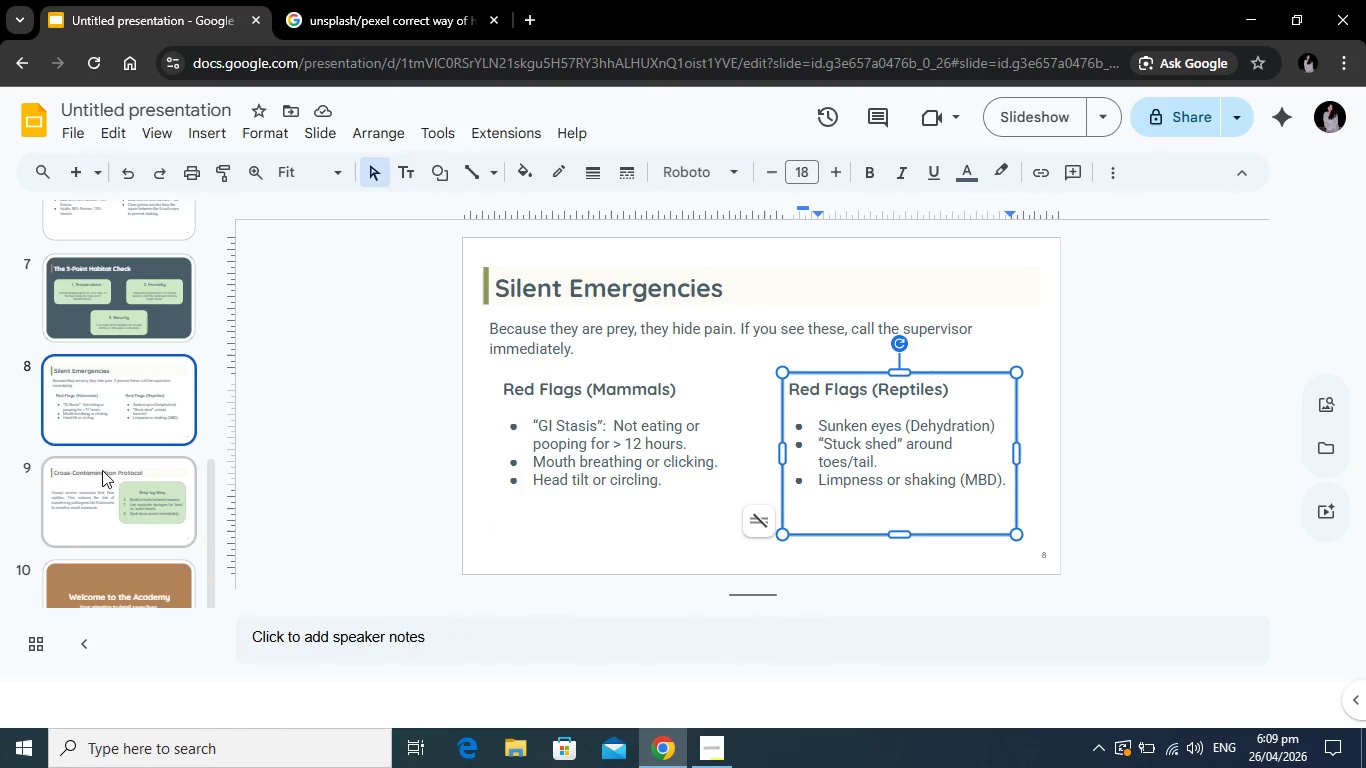 
scroll: coordinate [104, 470], scroll_direction: down, amount: 2.0
 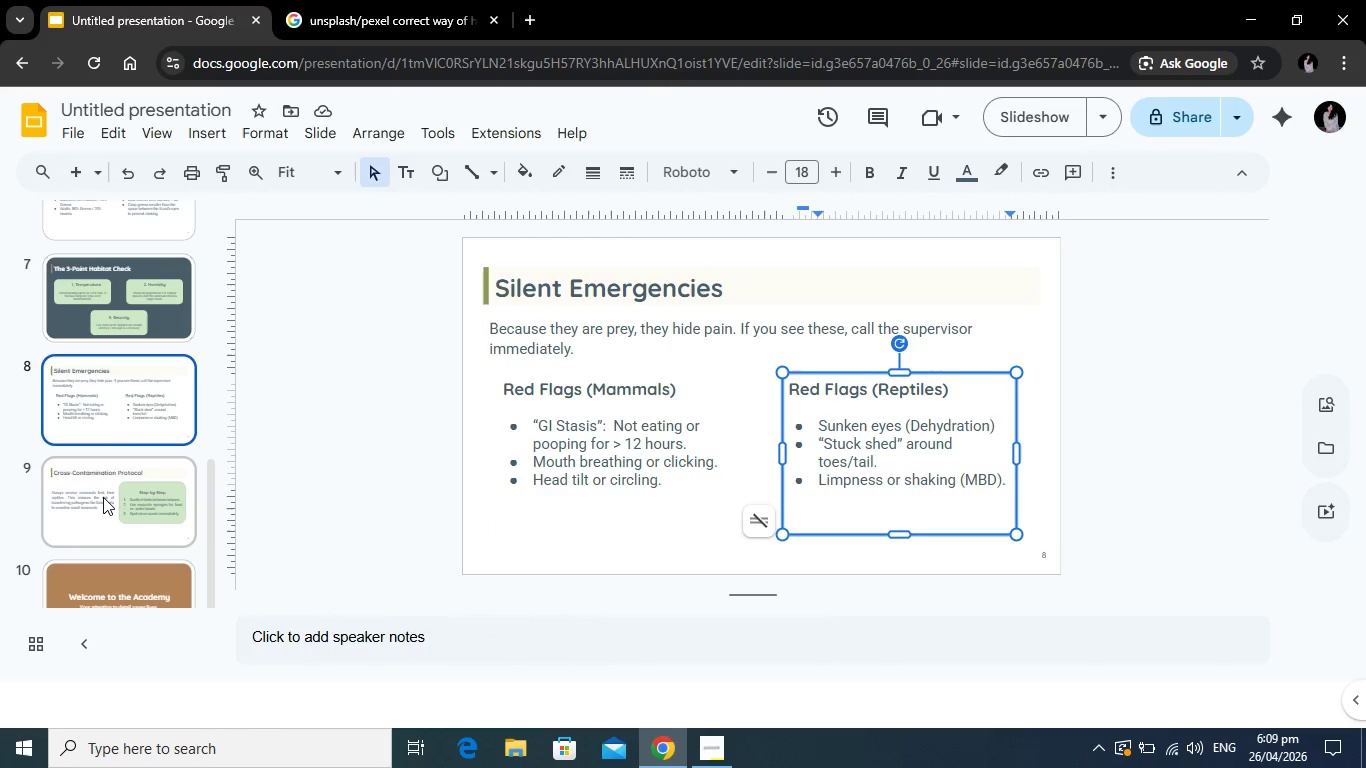 
left_click([103, 497])
 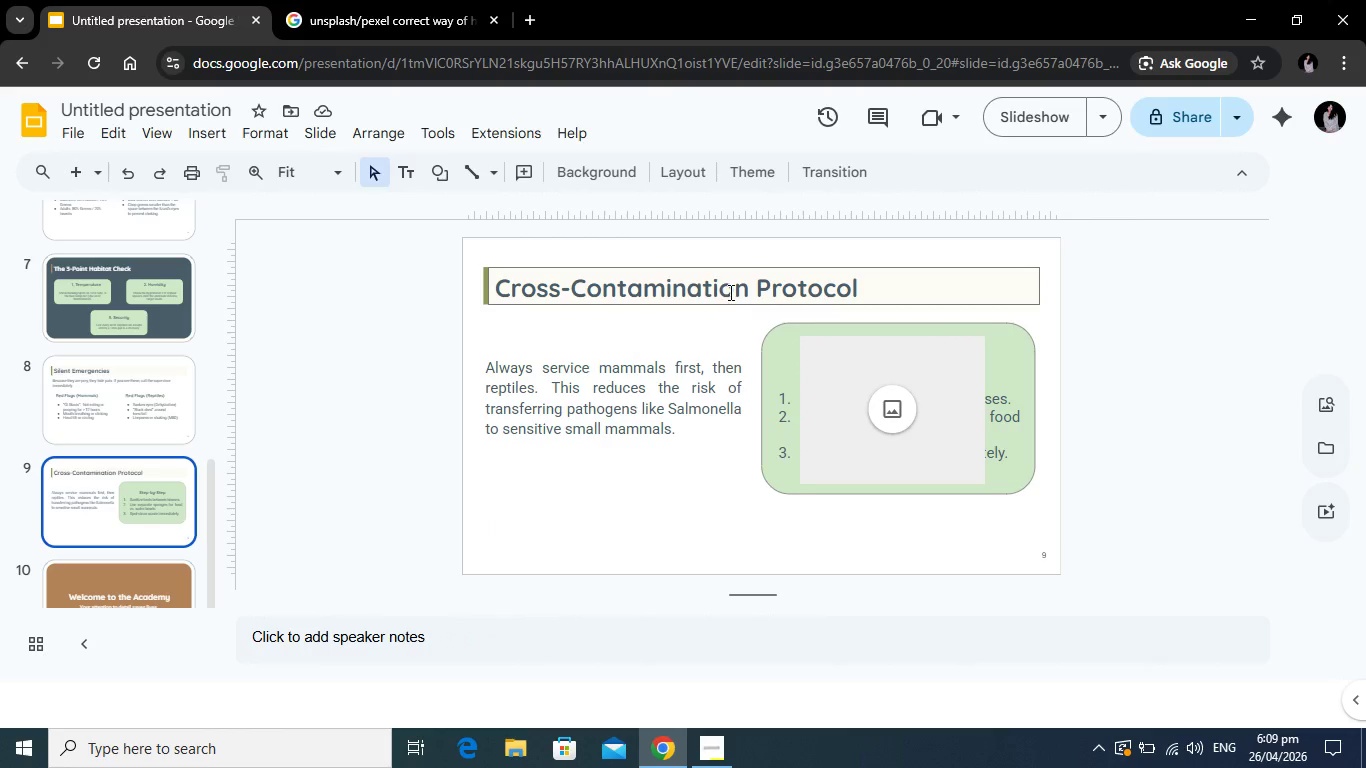 
left_click([729, 292])
 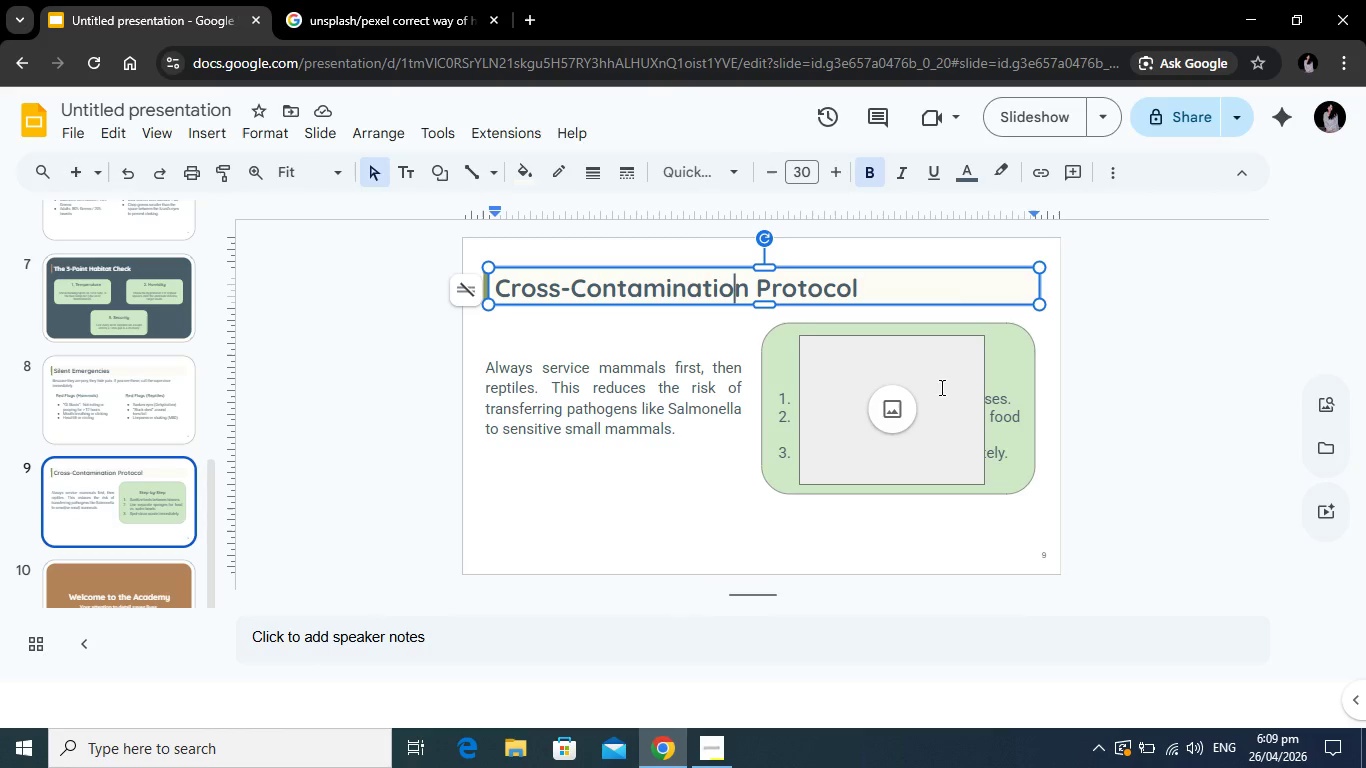 
left_click([922, 367])
 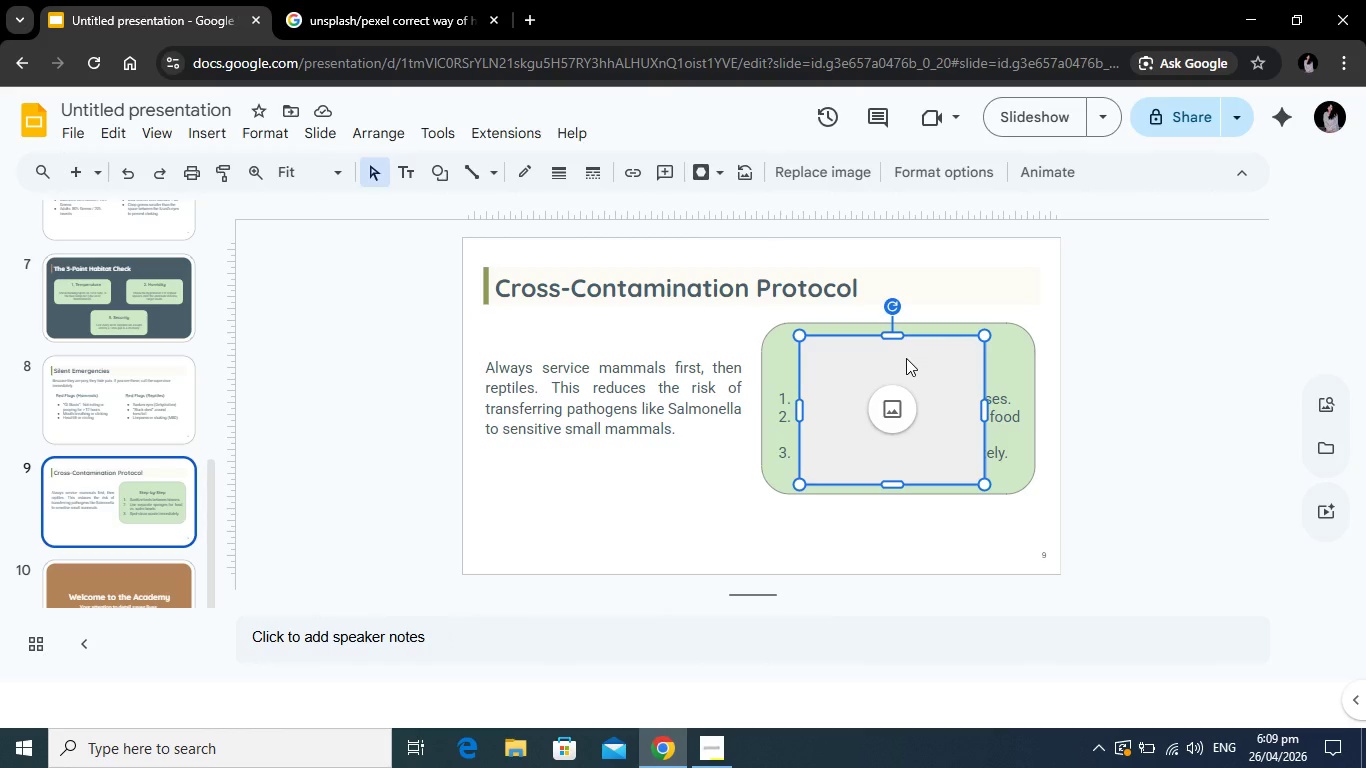 
key(Backspace)
 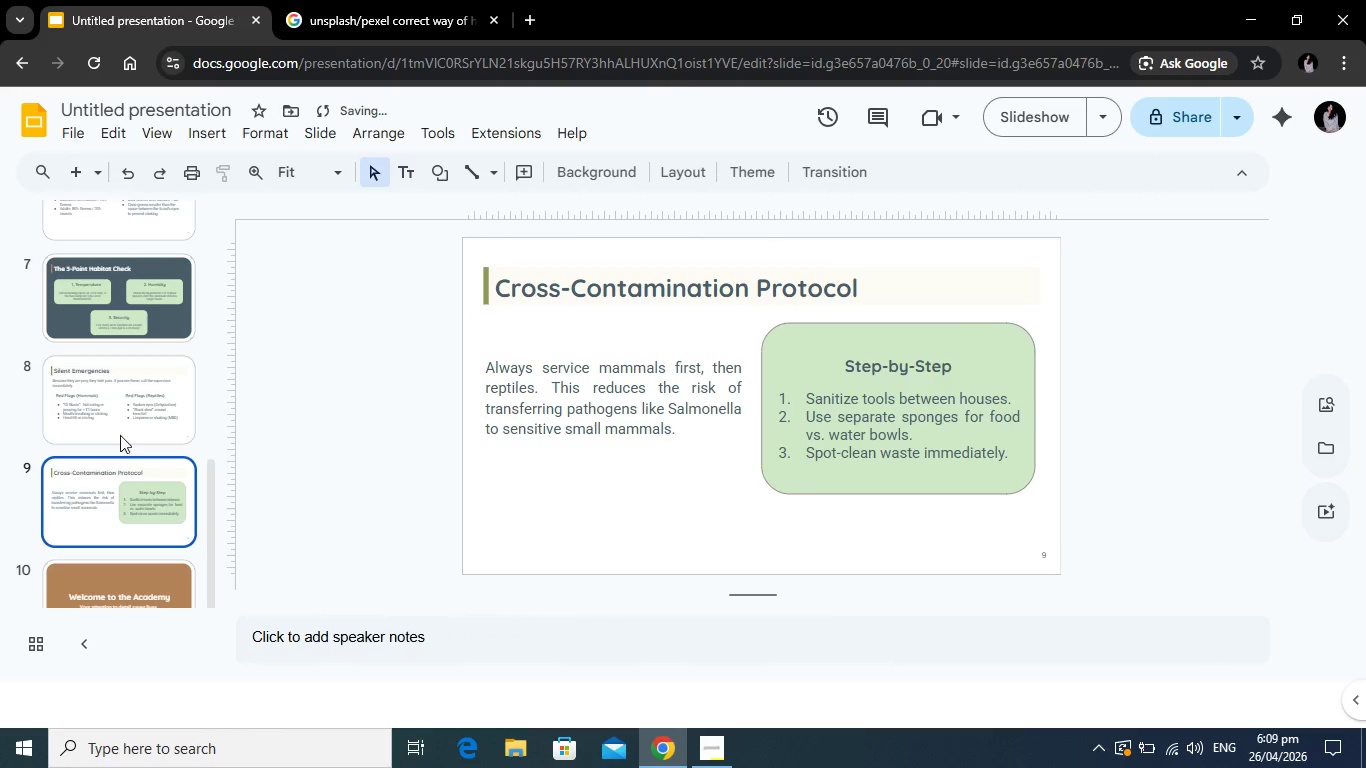 
left_click([124, 413])
 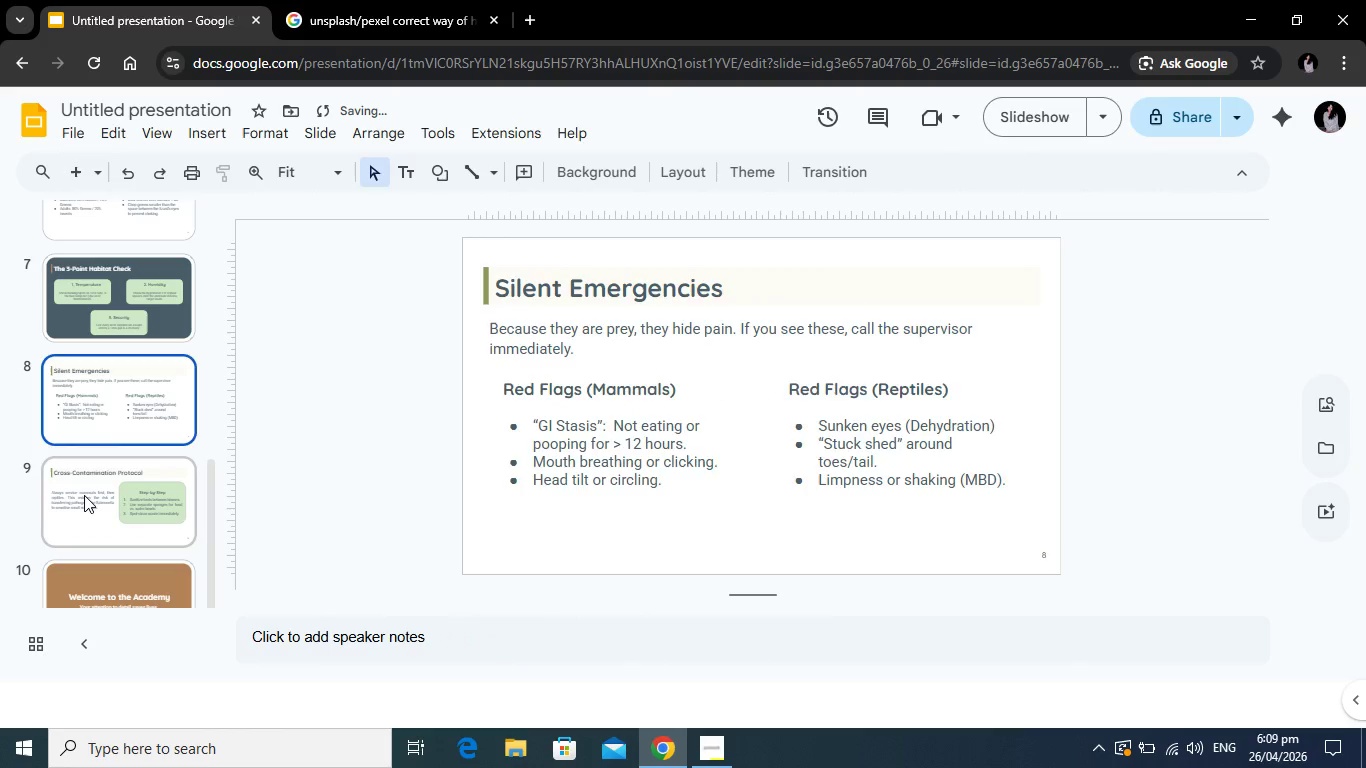 
left_click([84, 495])
 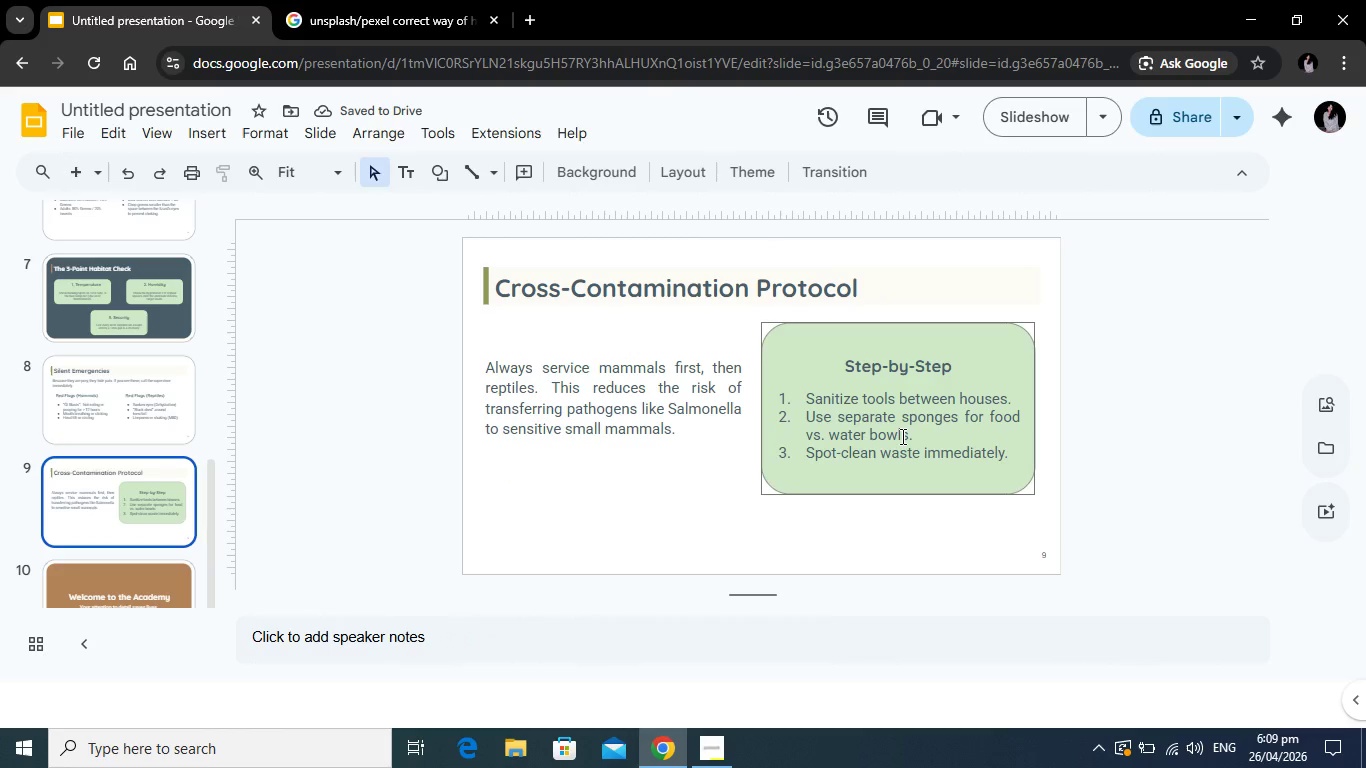 
left_click([901, 436])
 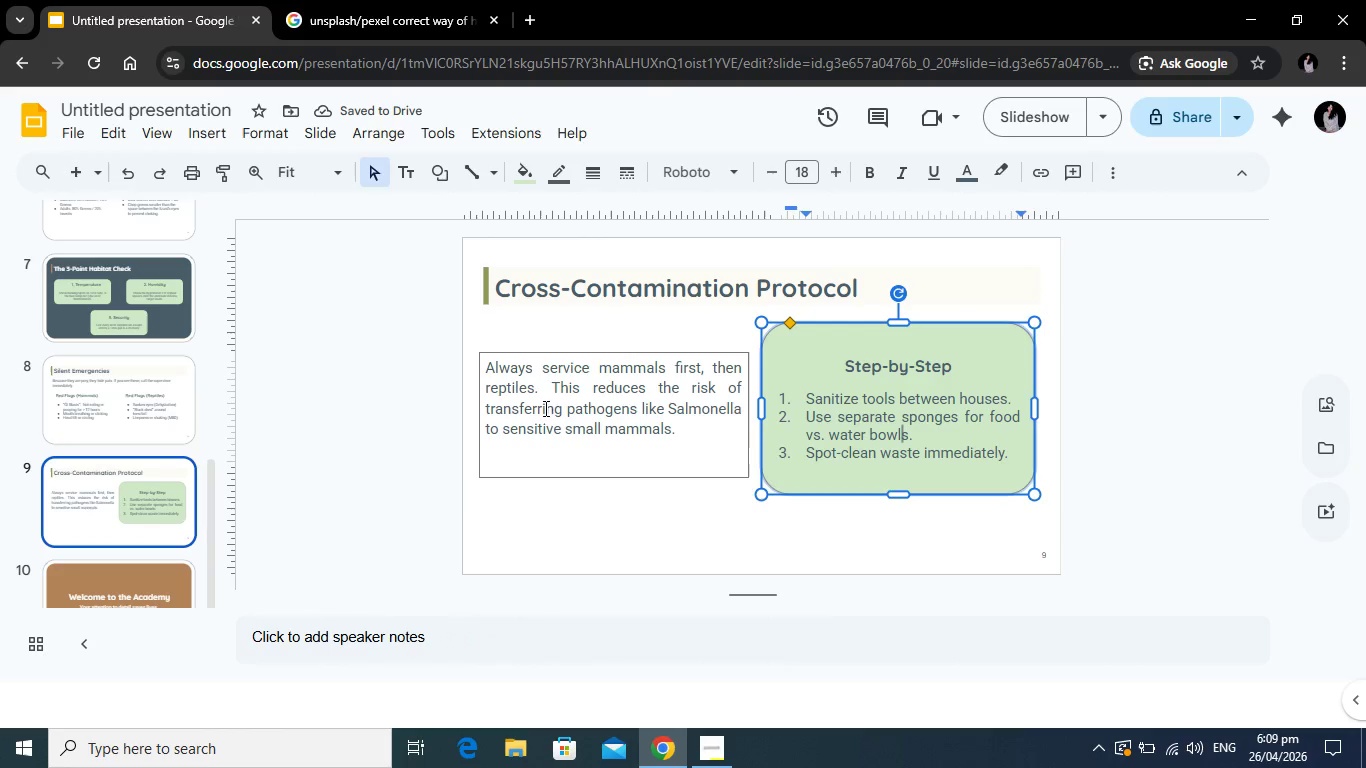 
left_click([557, 405])
 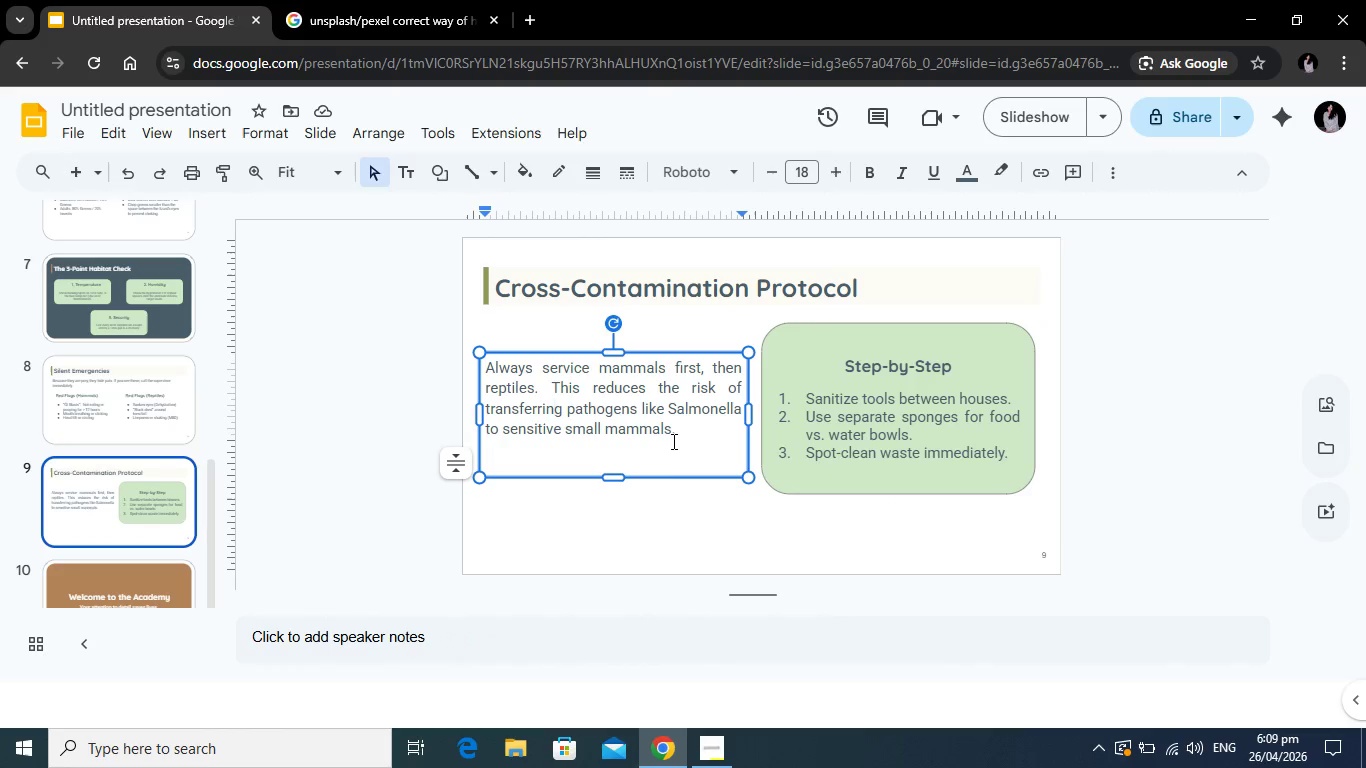 
left_click_drag(start_coordinate=[706, 439], to_coordinate=[483, 361])
 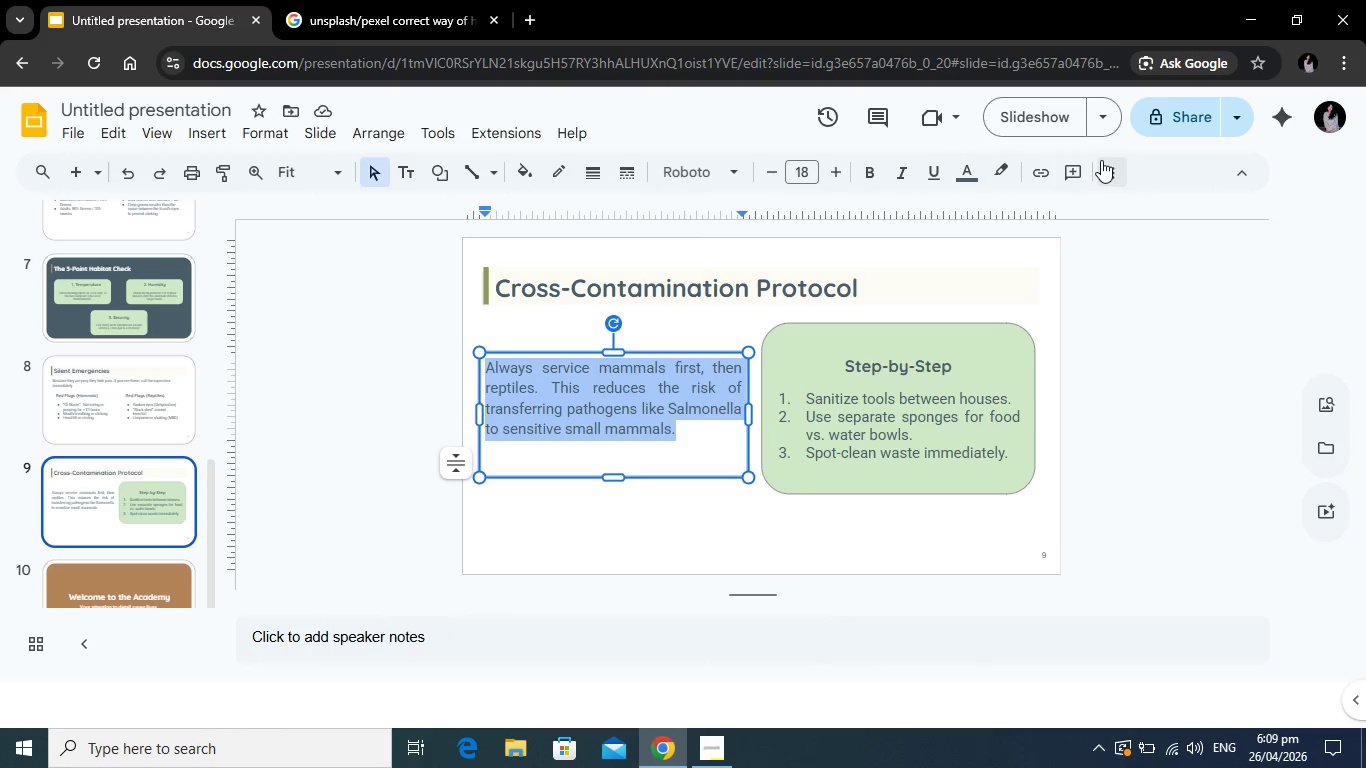 
left_click([1101, 160])
 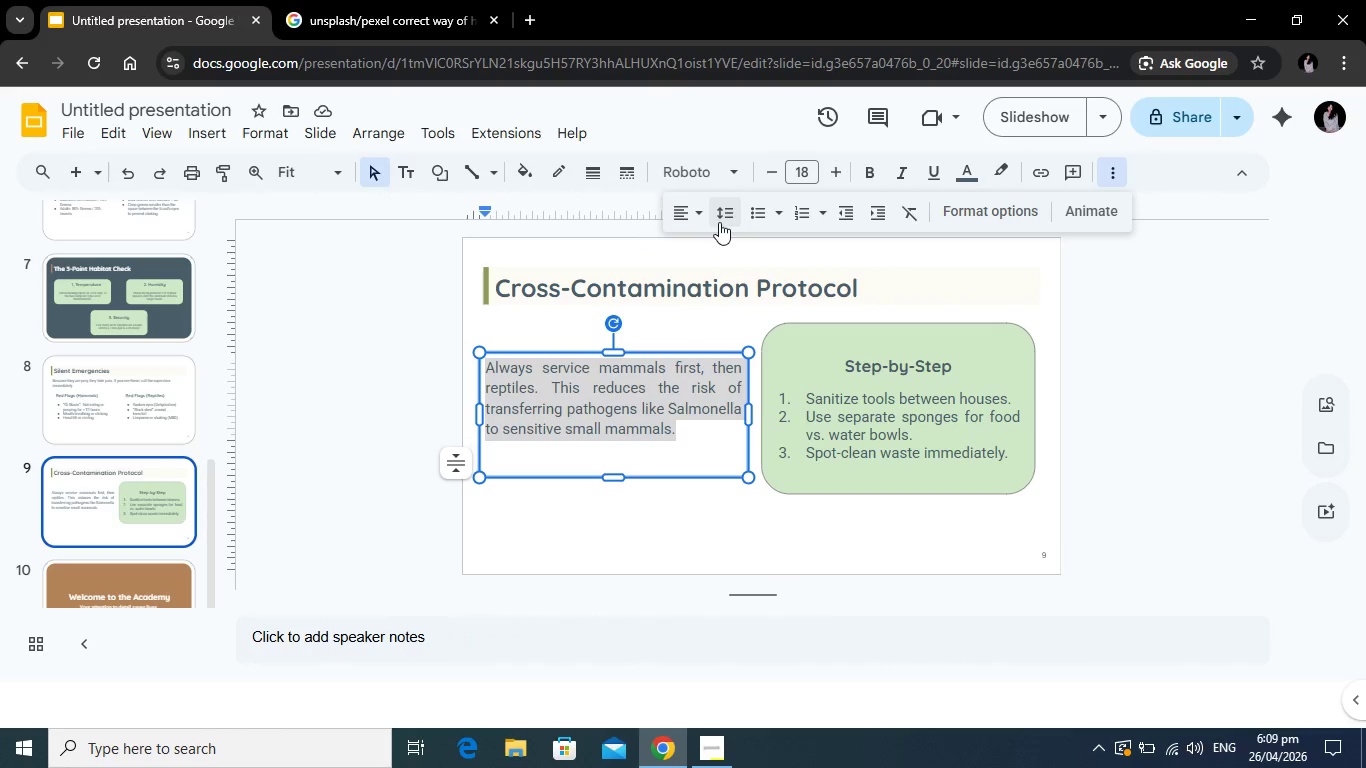 
left_click([719, 213])
 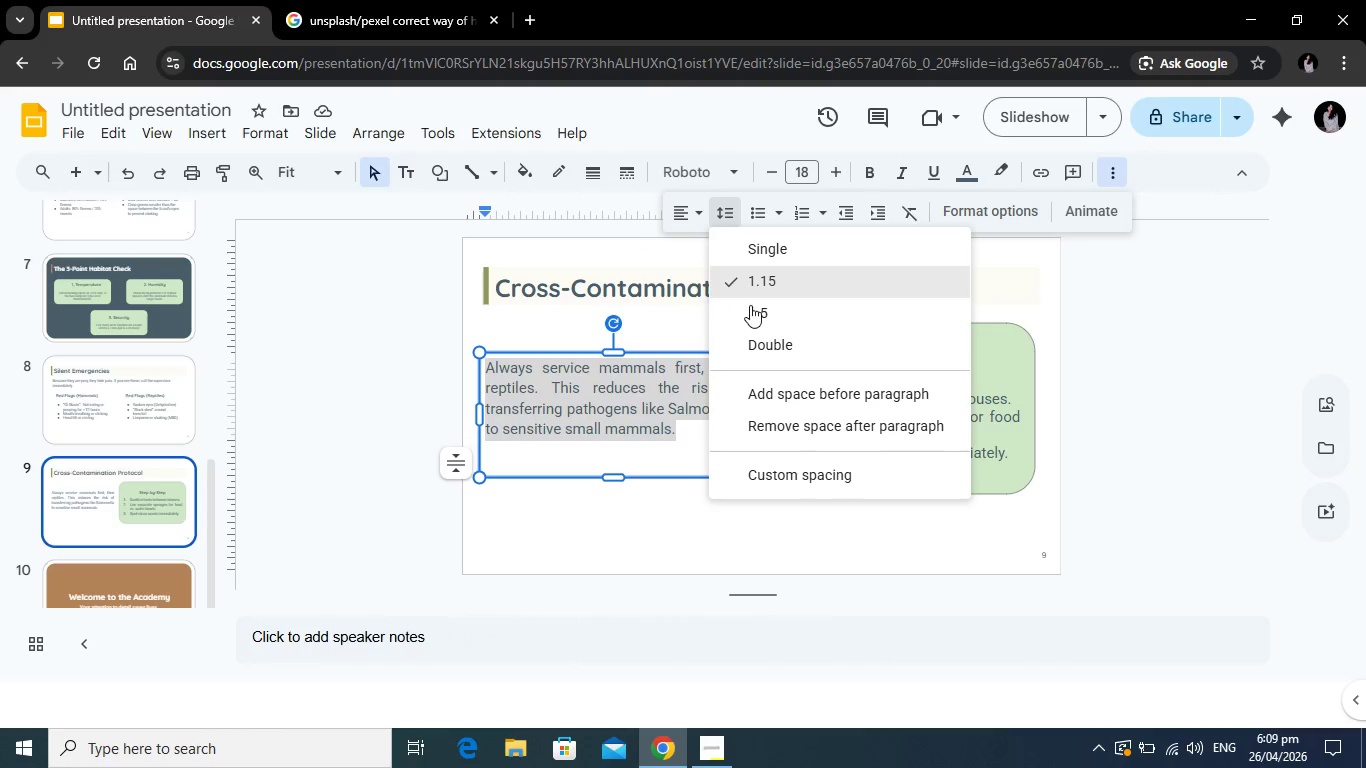 
left_click([750, 305])
 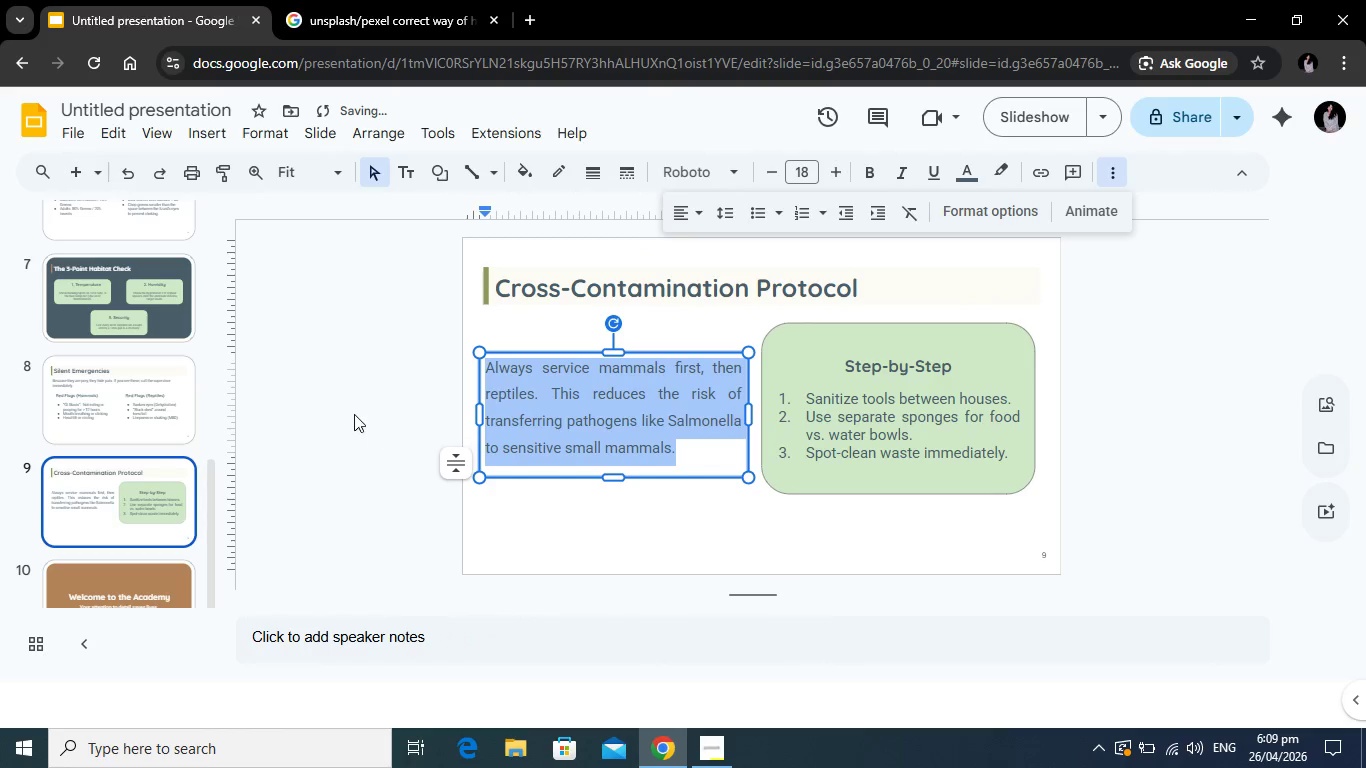 
left_click([354, 414])
 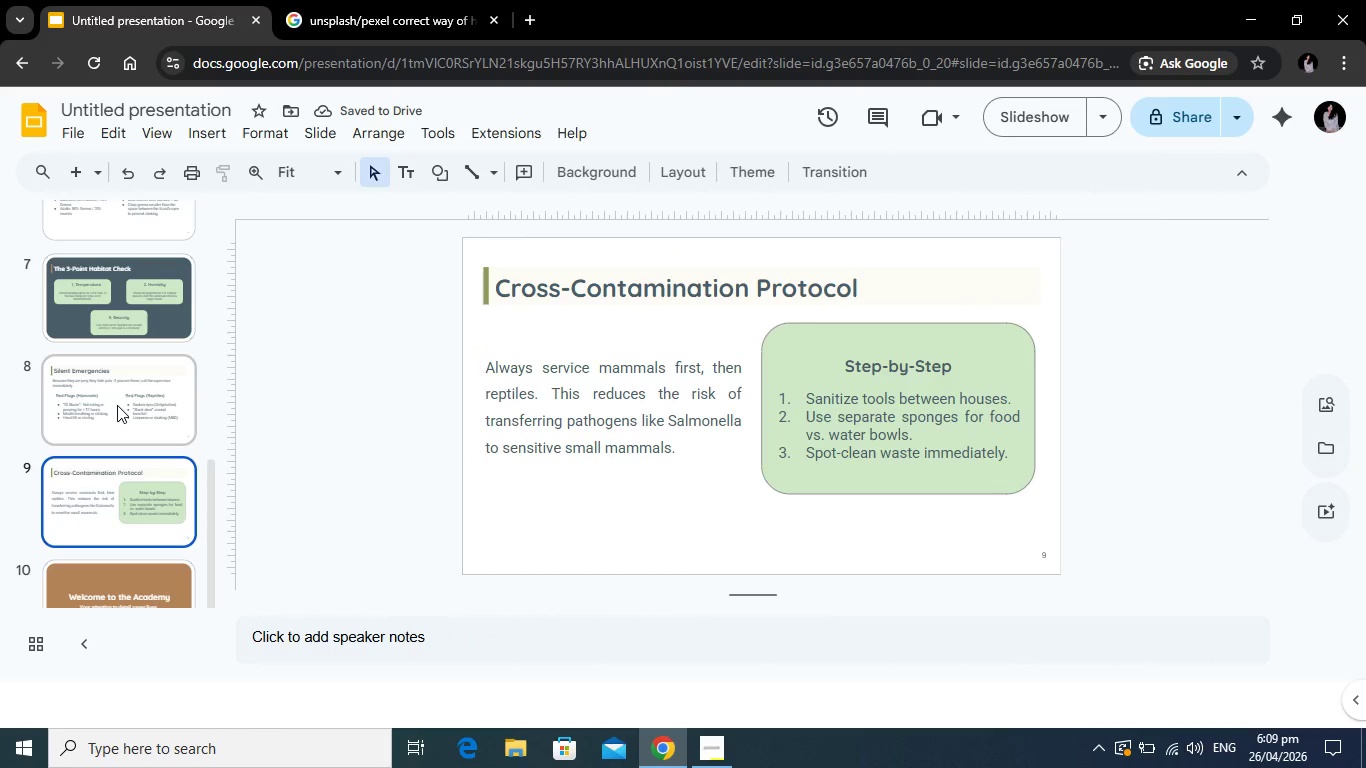 
left_click([118, 405])
 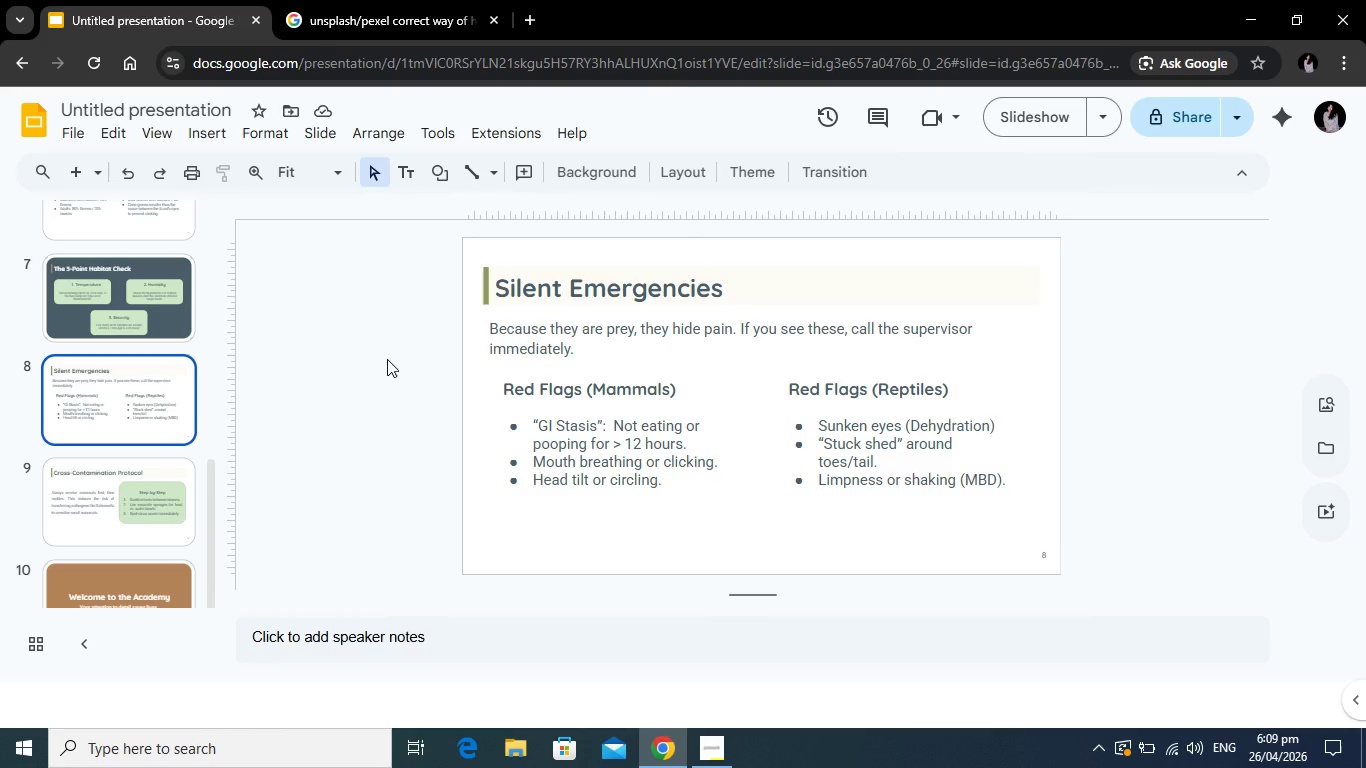 
left_click([116, 497])
 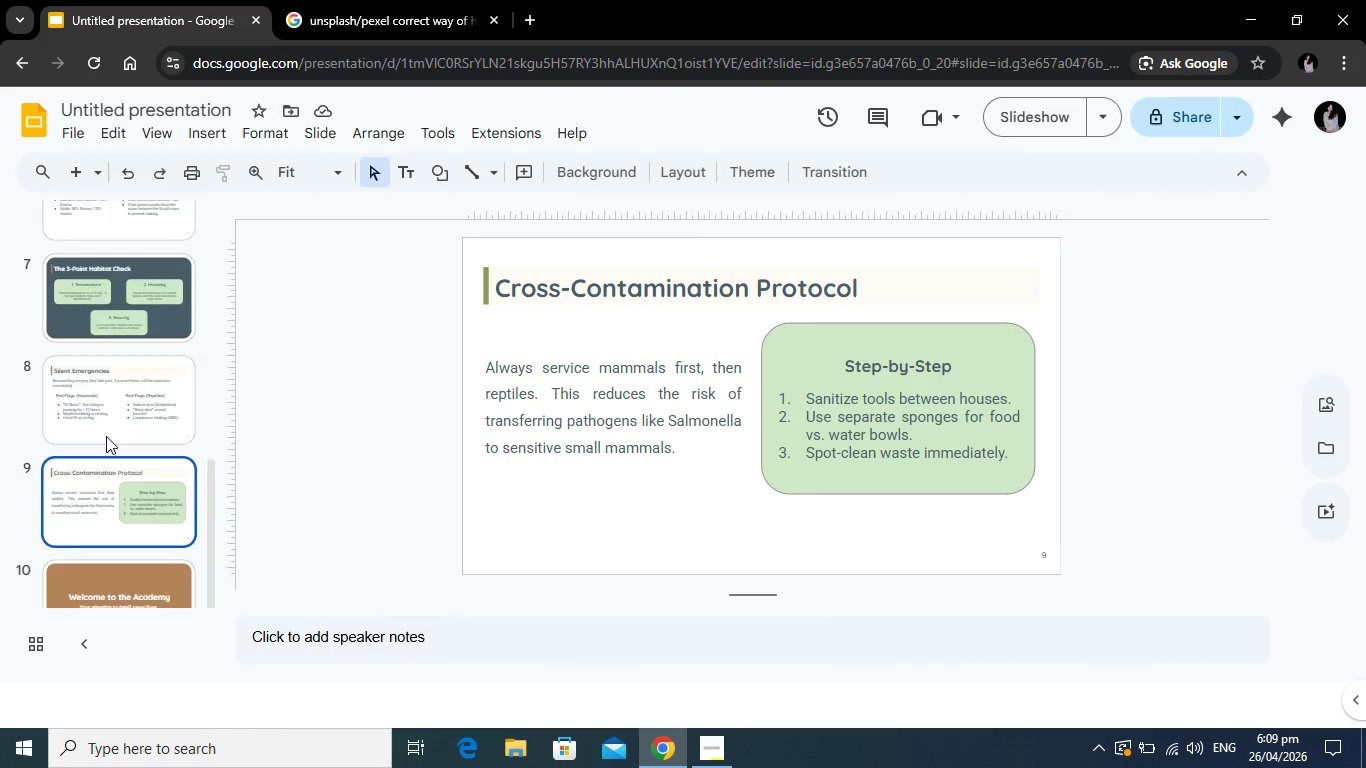 
scroll: coordinate [116, 454], scroll_direction: up, amount: 4.0
 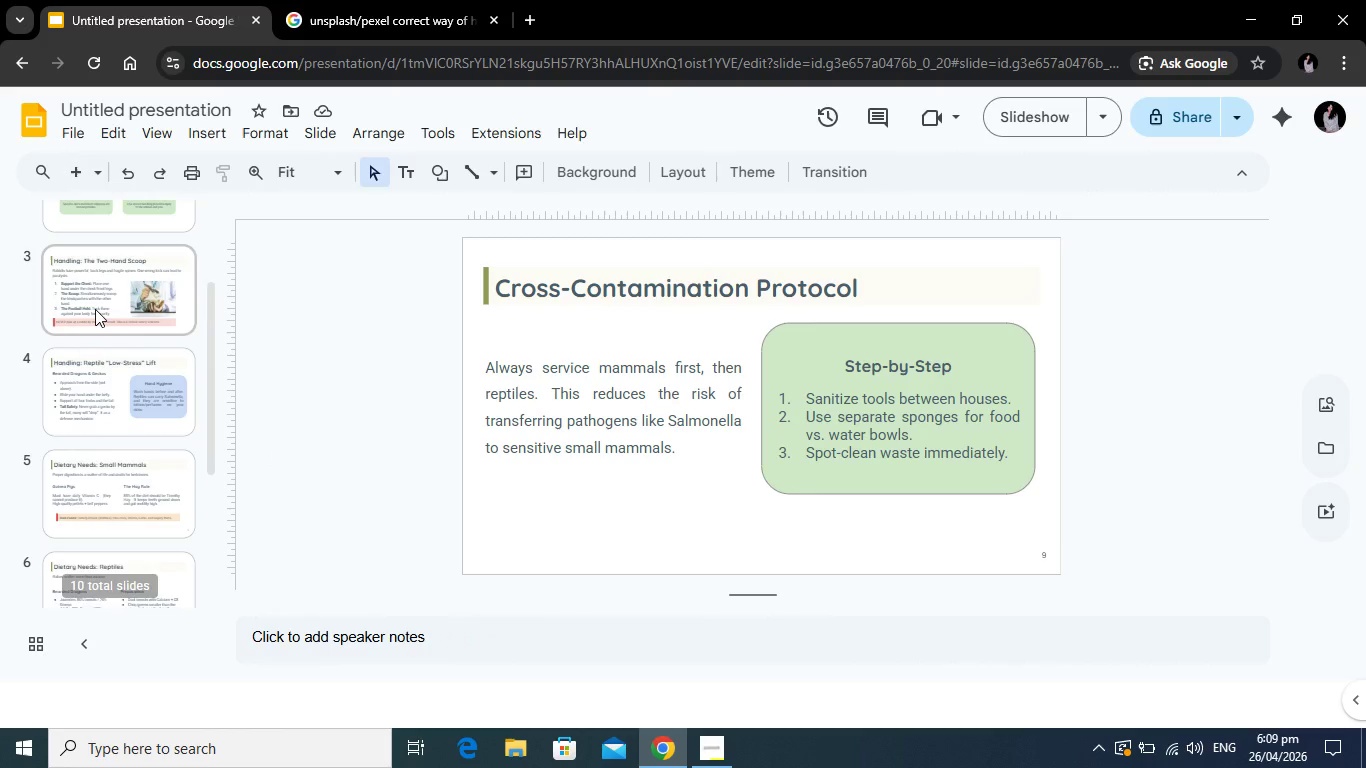 
left_click([95, 309])
 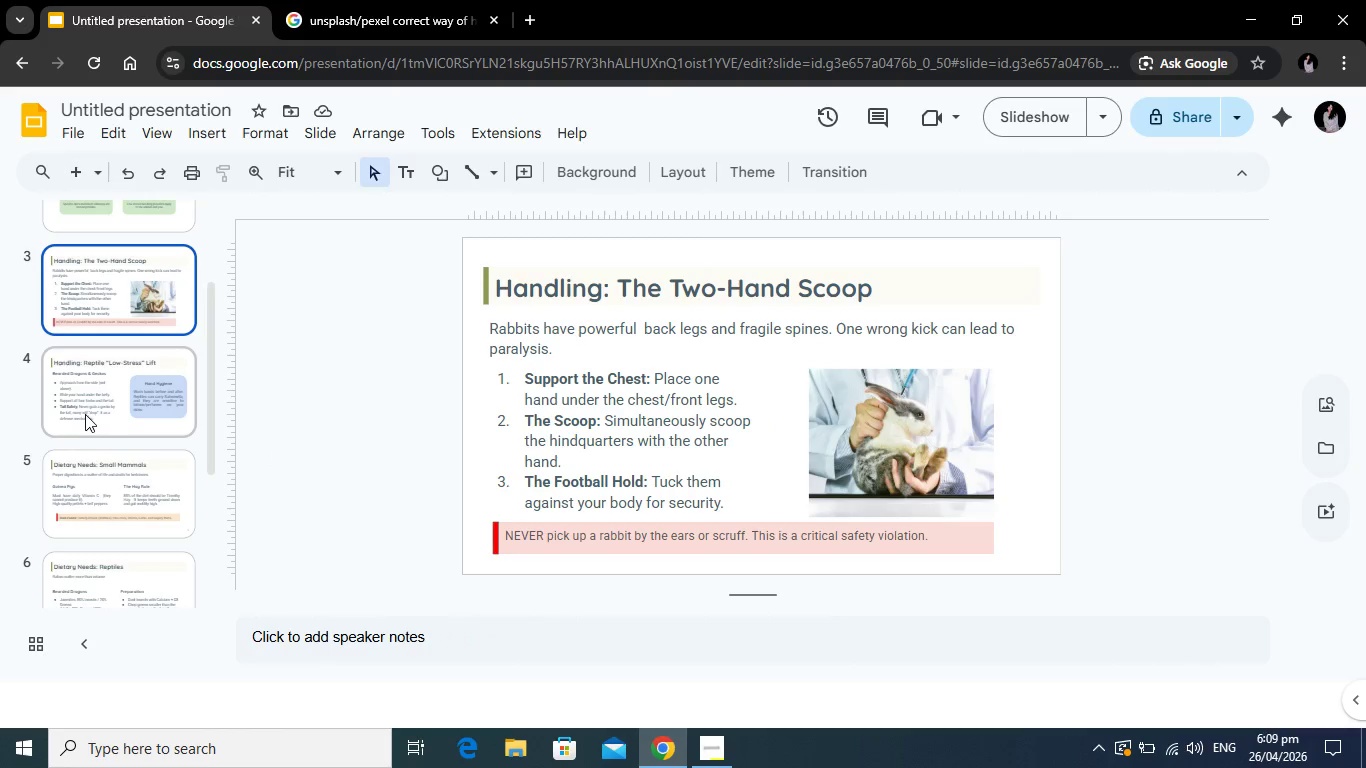 
scroll: coordinate [85, 414], scroll_direction: down, amount: 2.0
 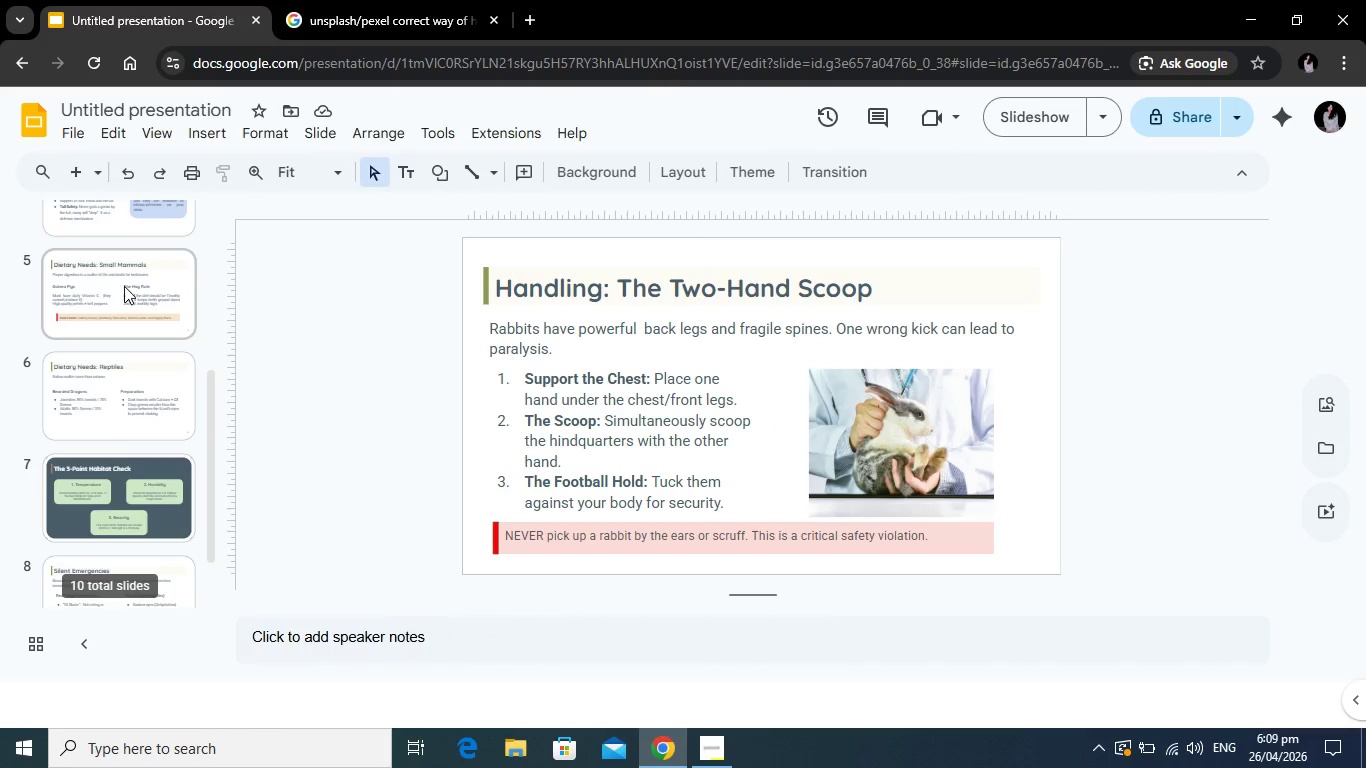 
left_click([124, 286])
 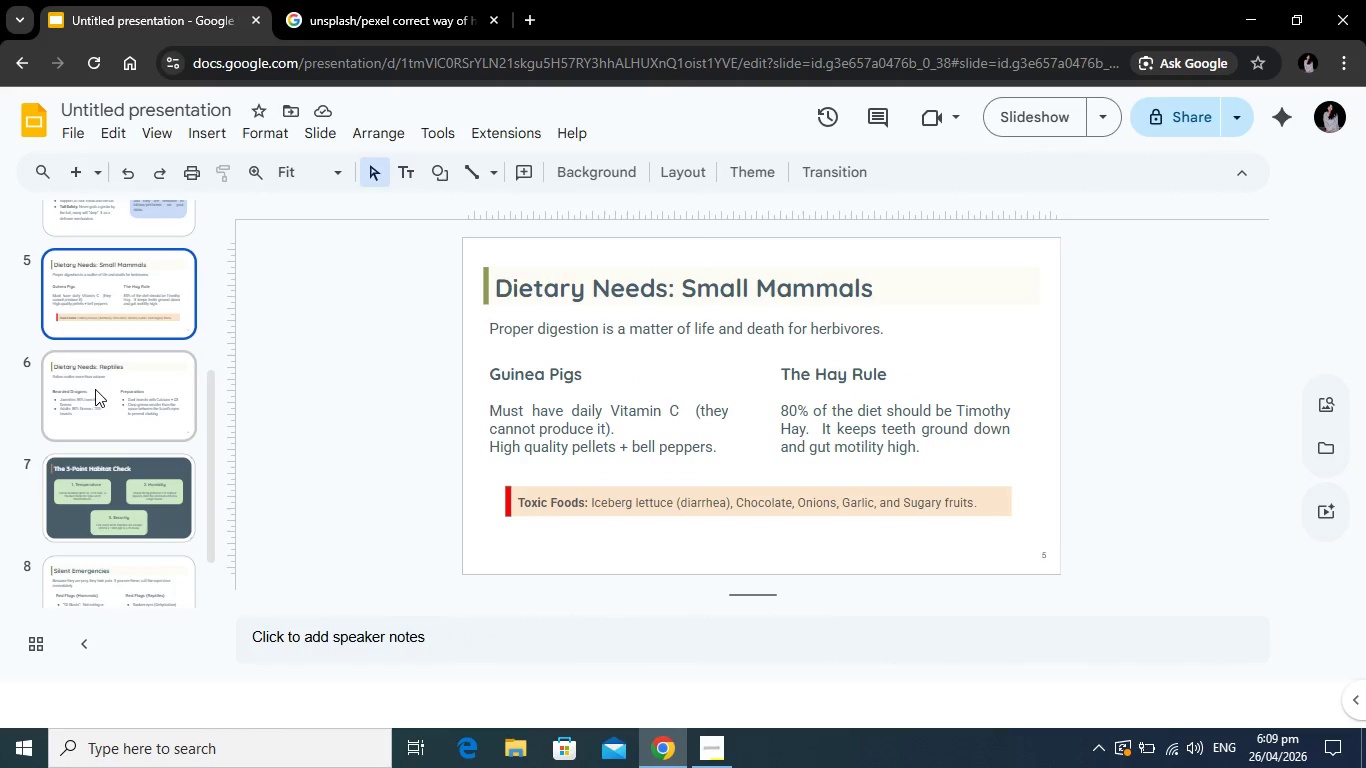 
left_click([95, 389])
 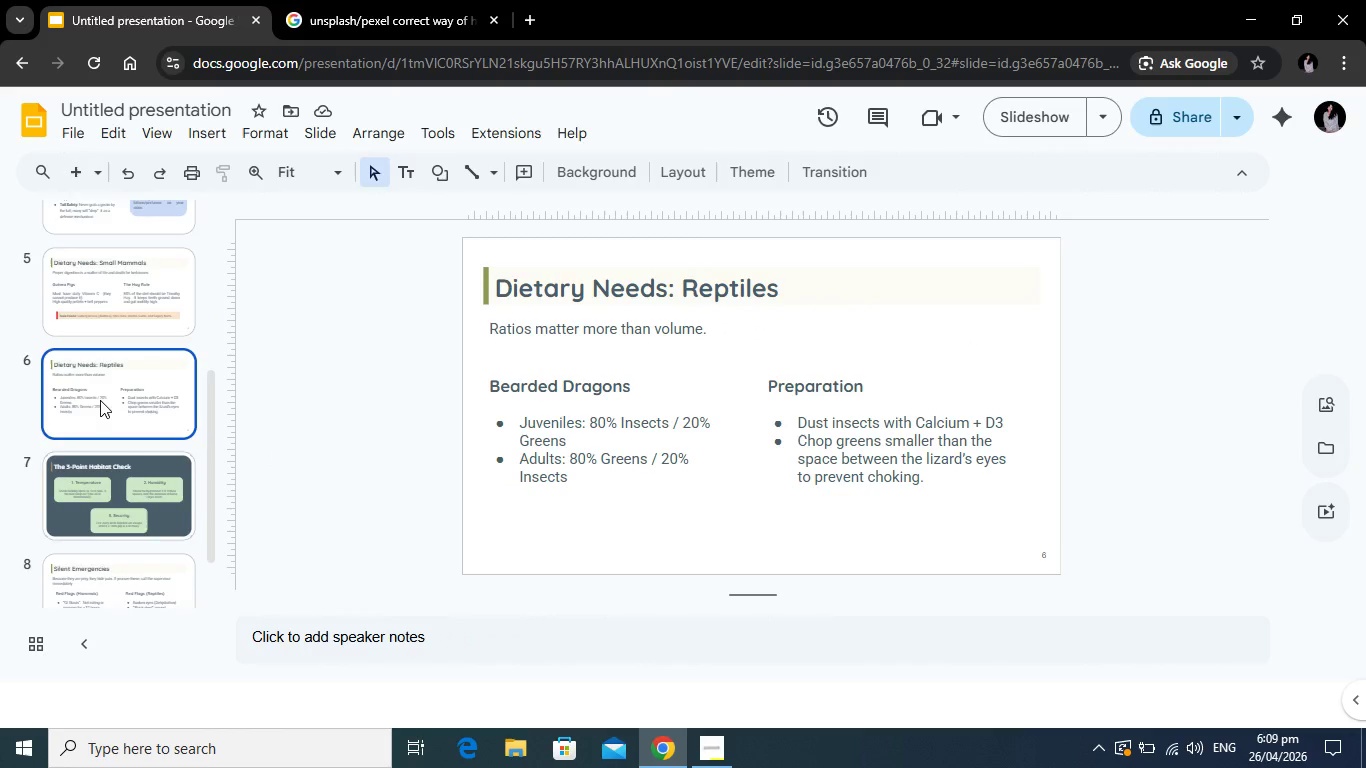 
scroll: coordinate [100, 400], scroll_direction: down, amount: 4.0
 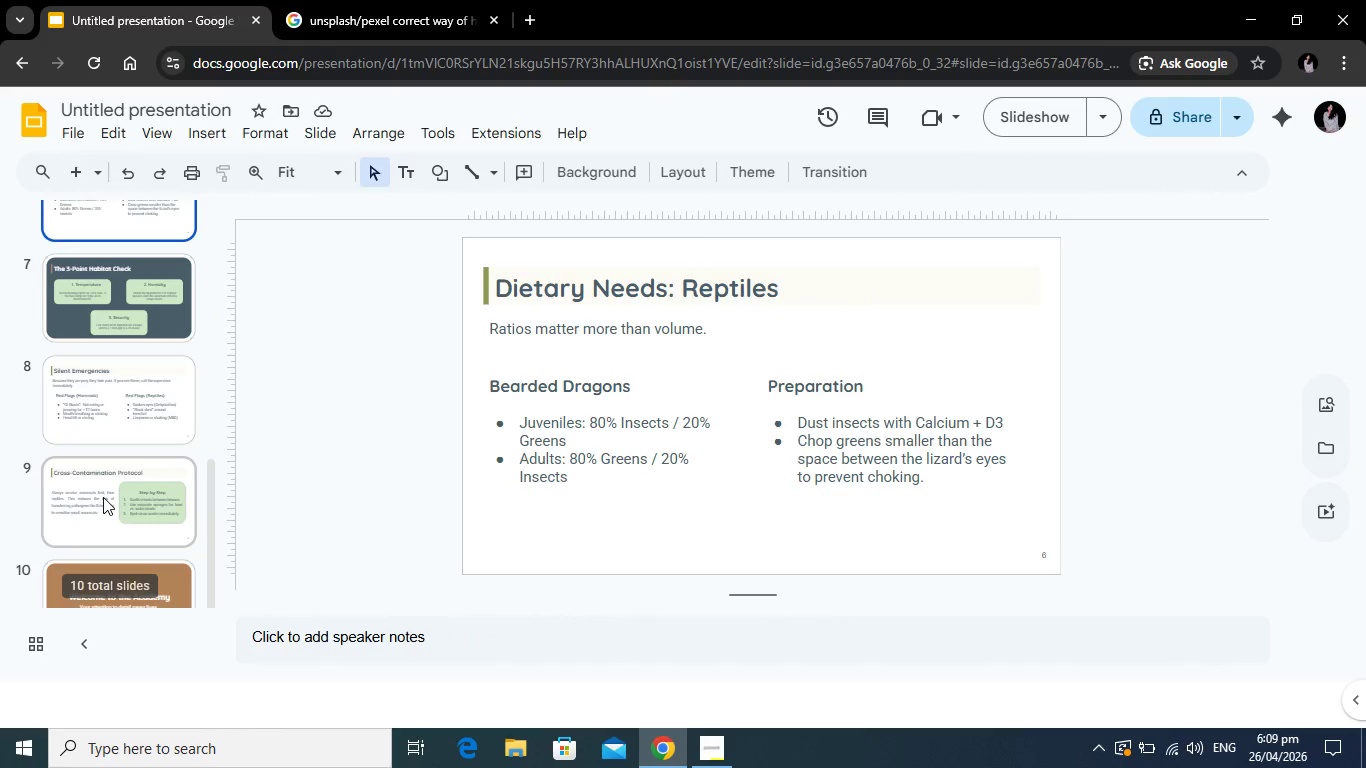 
left_click([103, 497])
 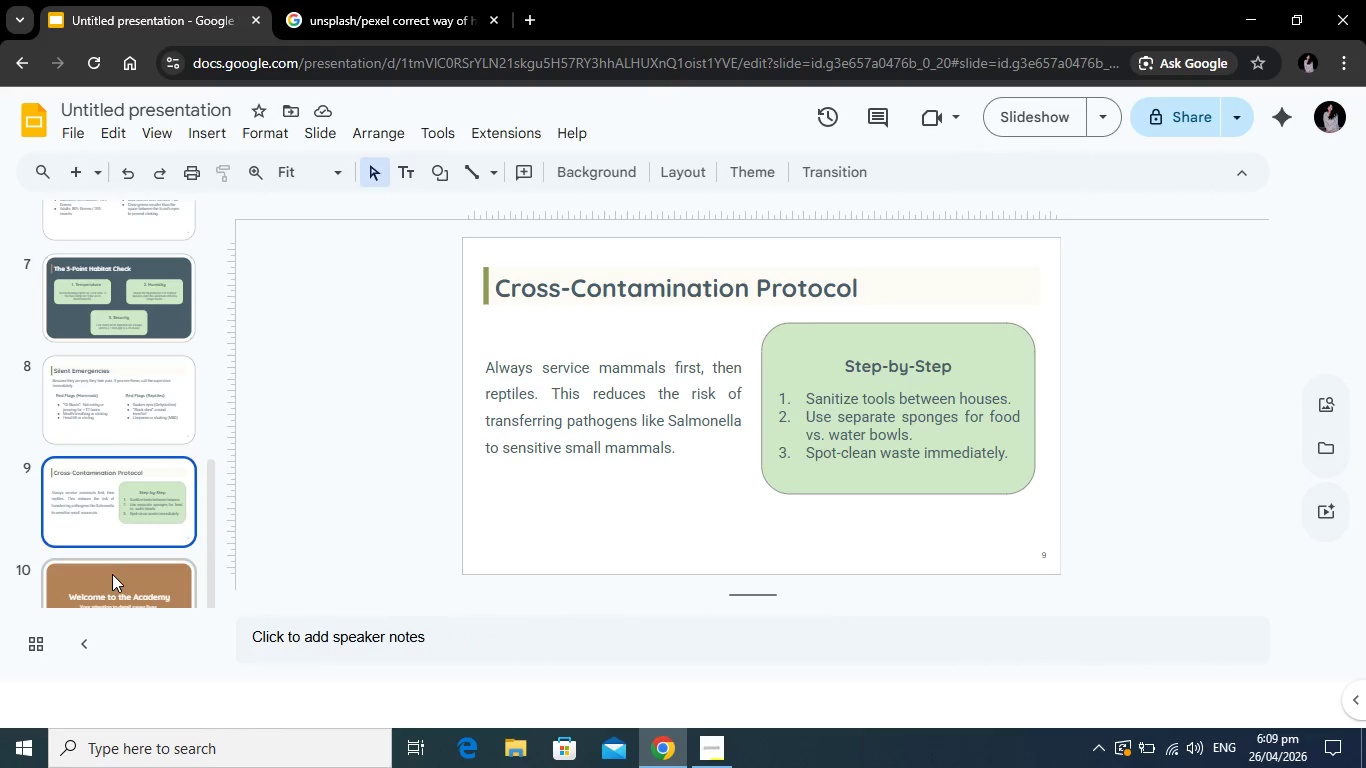 
left_click([112, 574])
 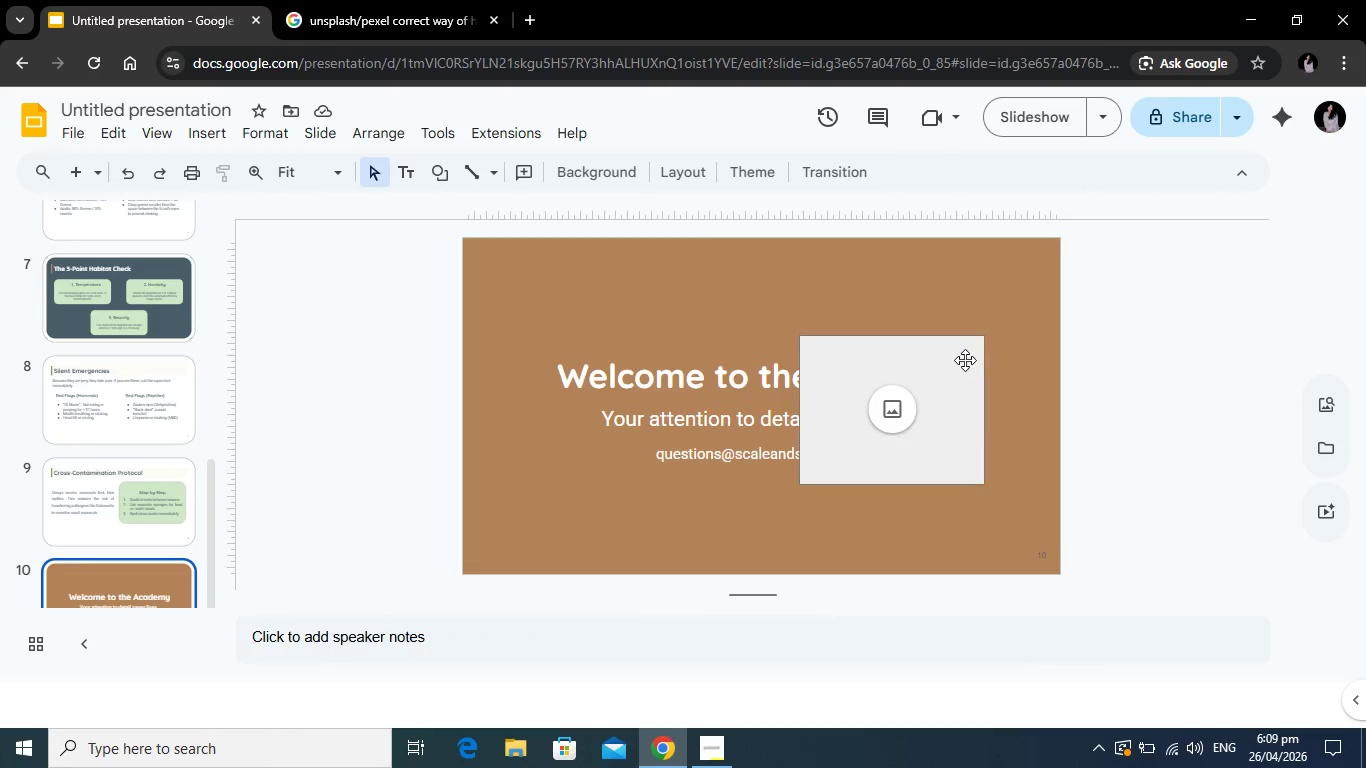 
left_click([964, 360])
 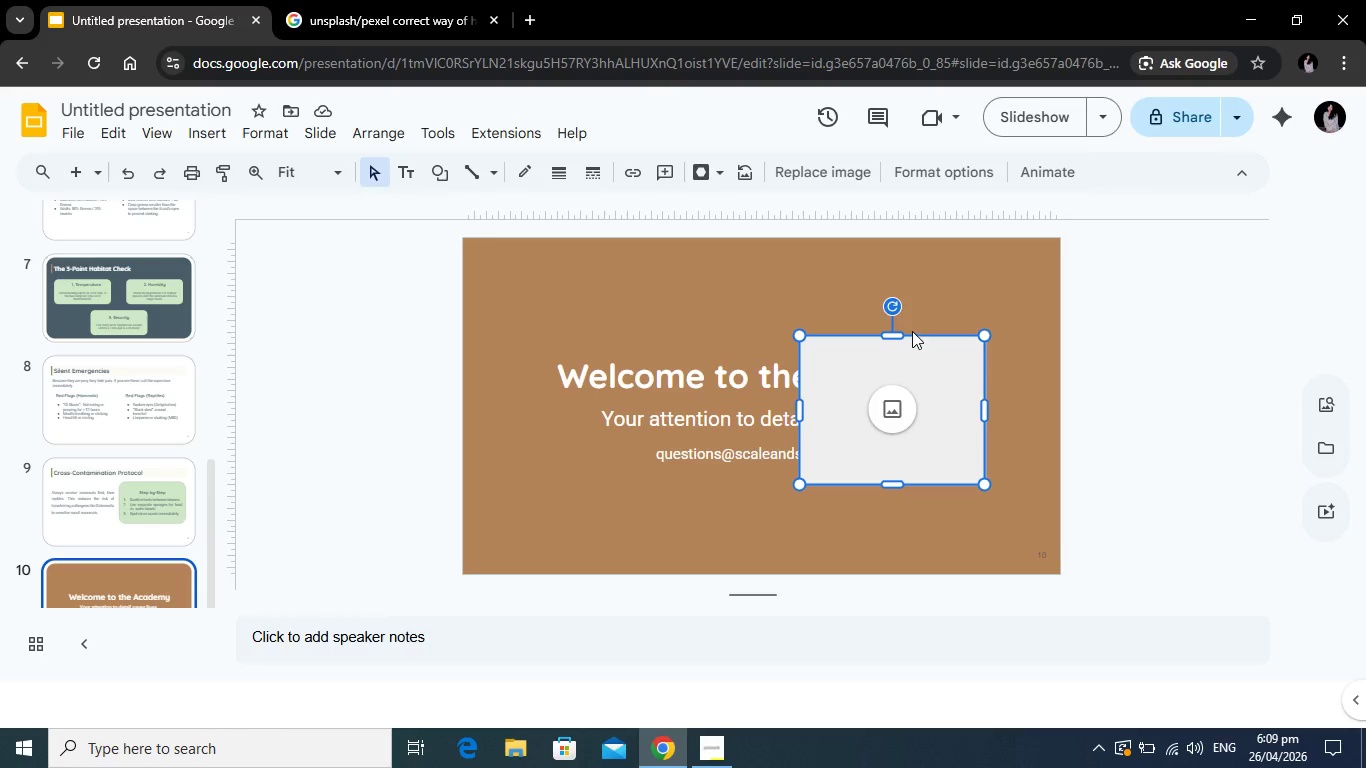 
key(Backspace)
 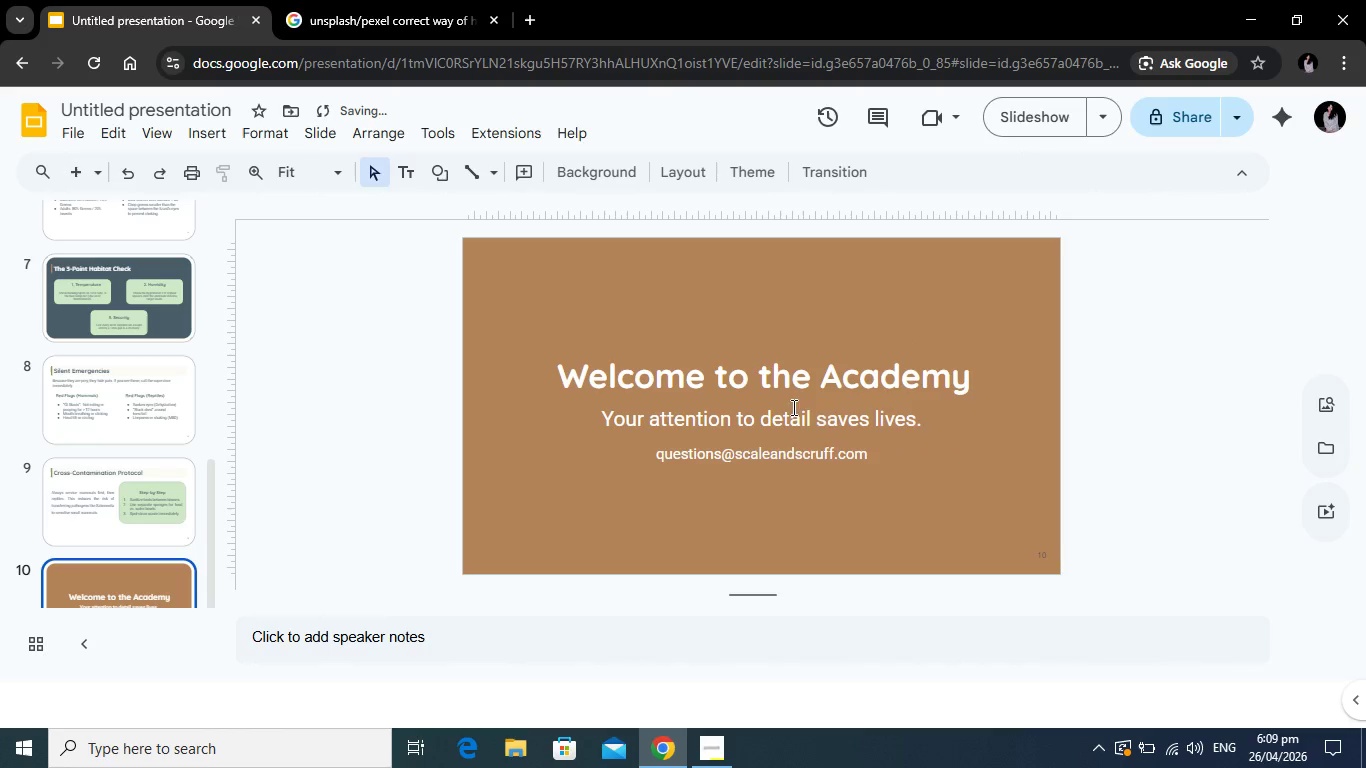 
left_click([829, 420])
 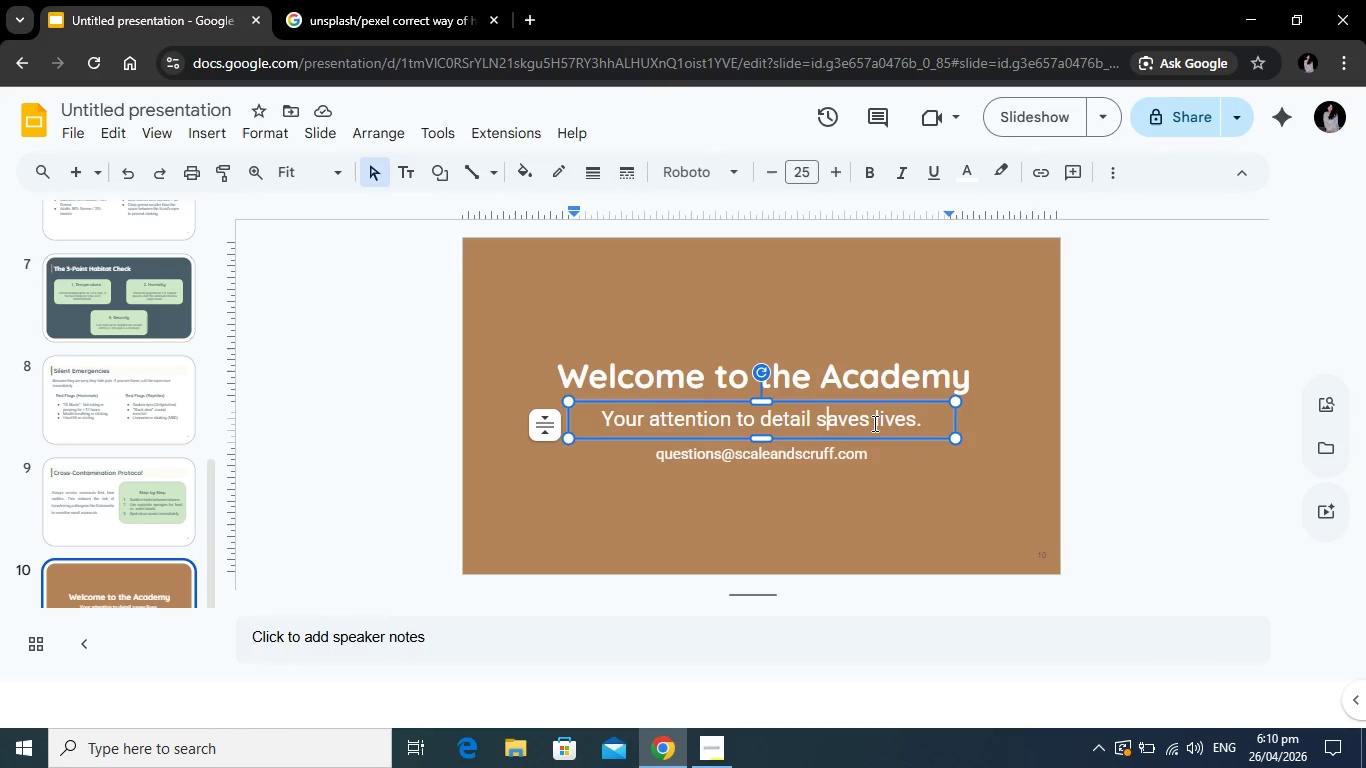 
left_click([902, 380])
 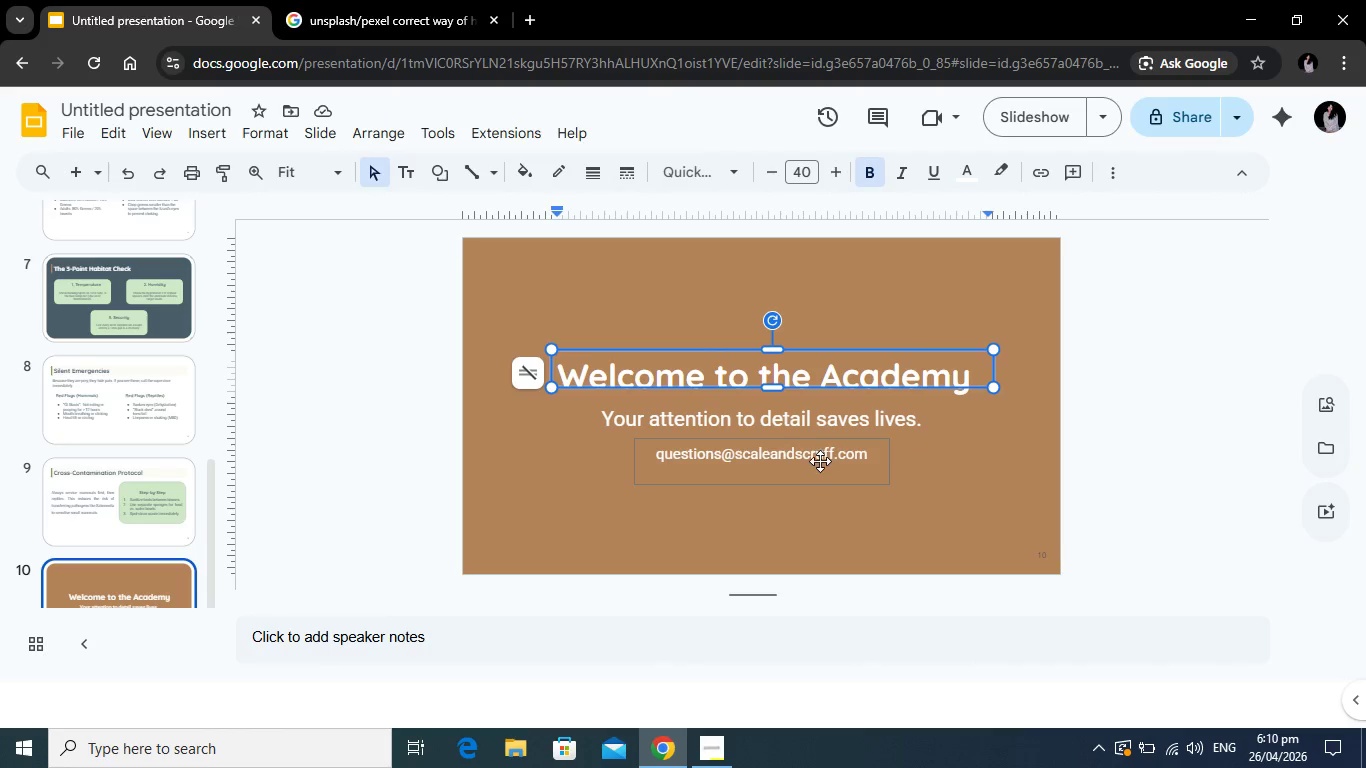 
left_click([821, 458])
 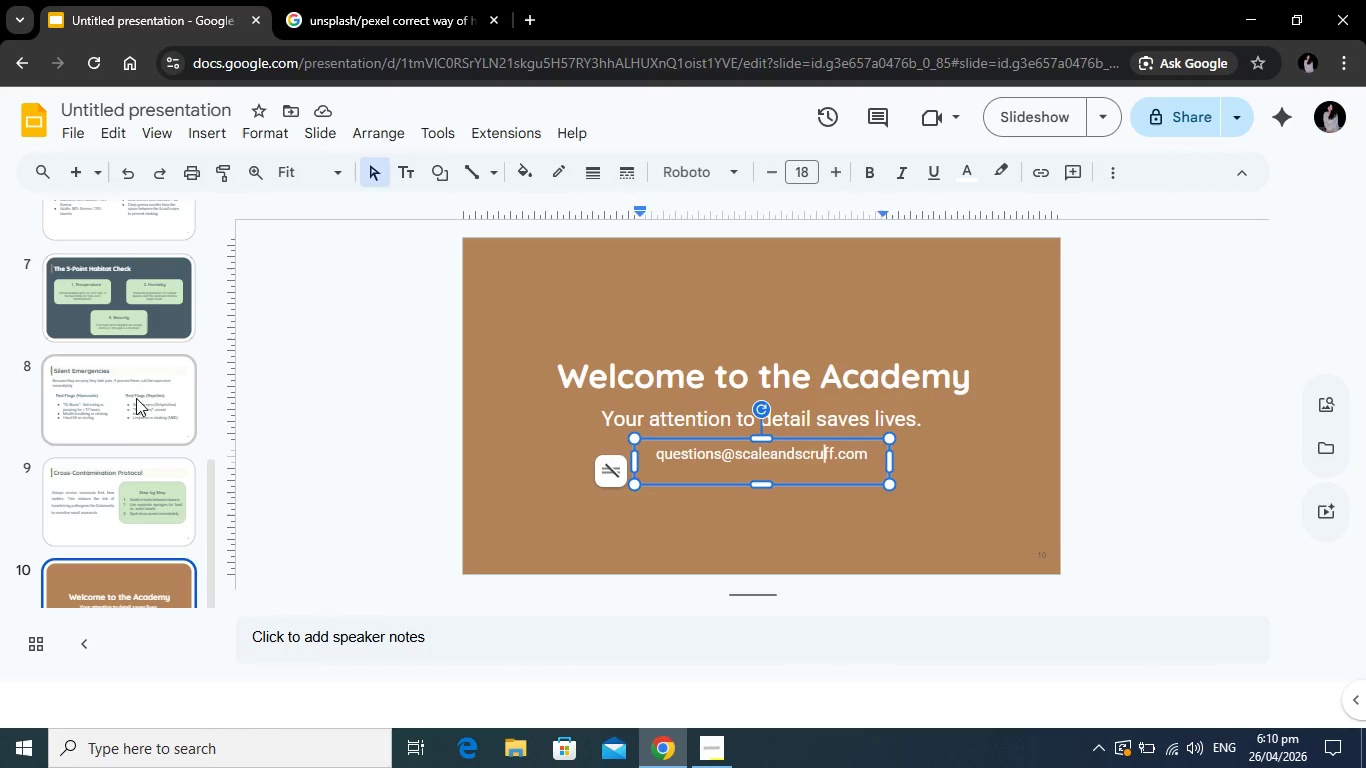 
scroll: coordinate [101, 299], scroll_direction: up, amount: 7.0
 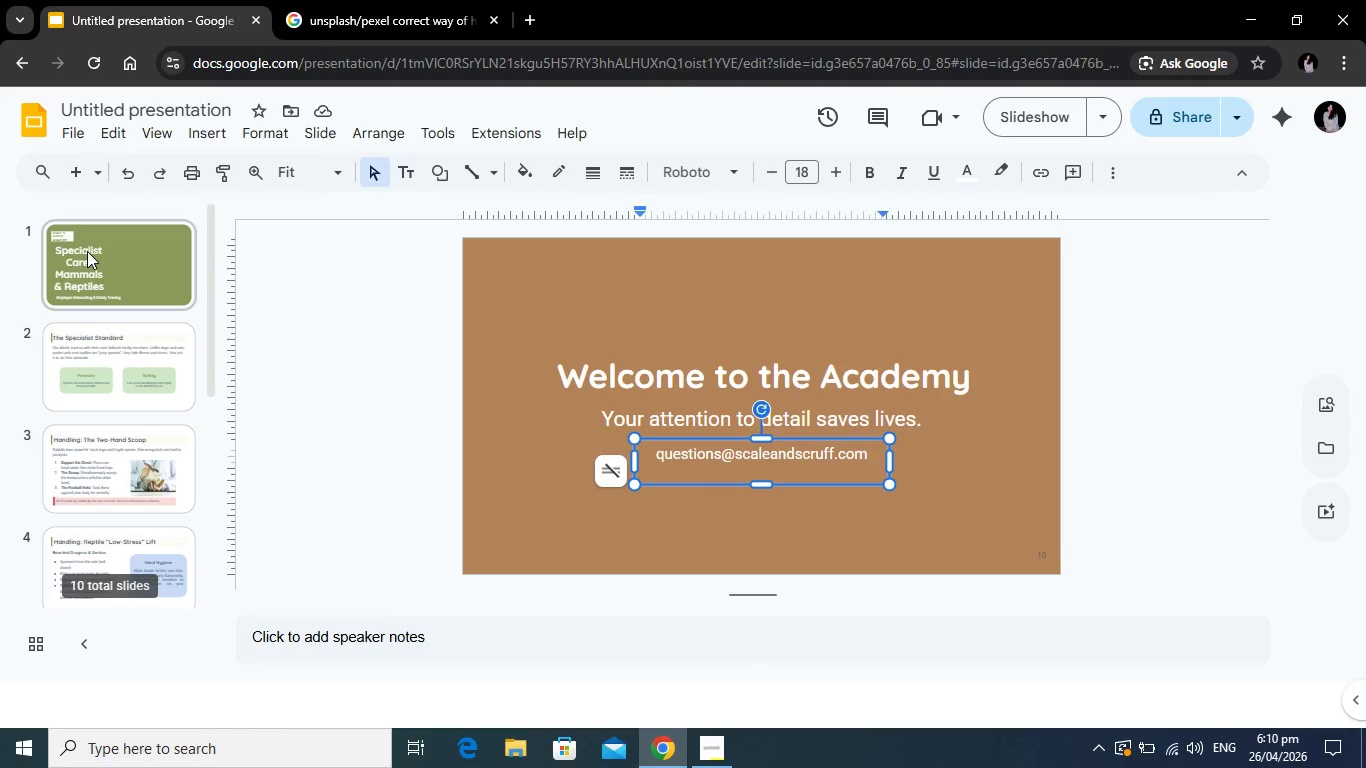 
left_click([87, 251])
 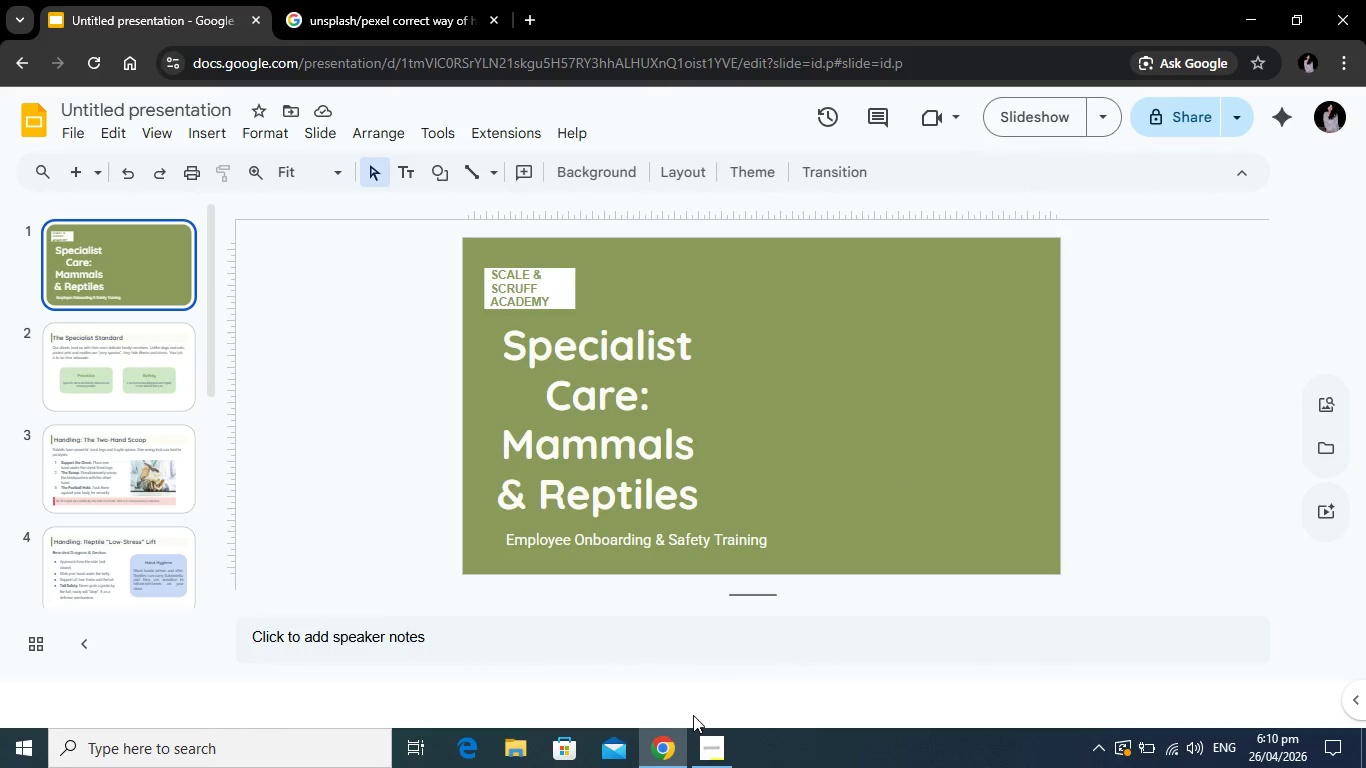 